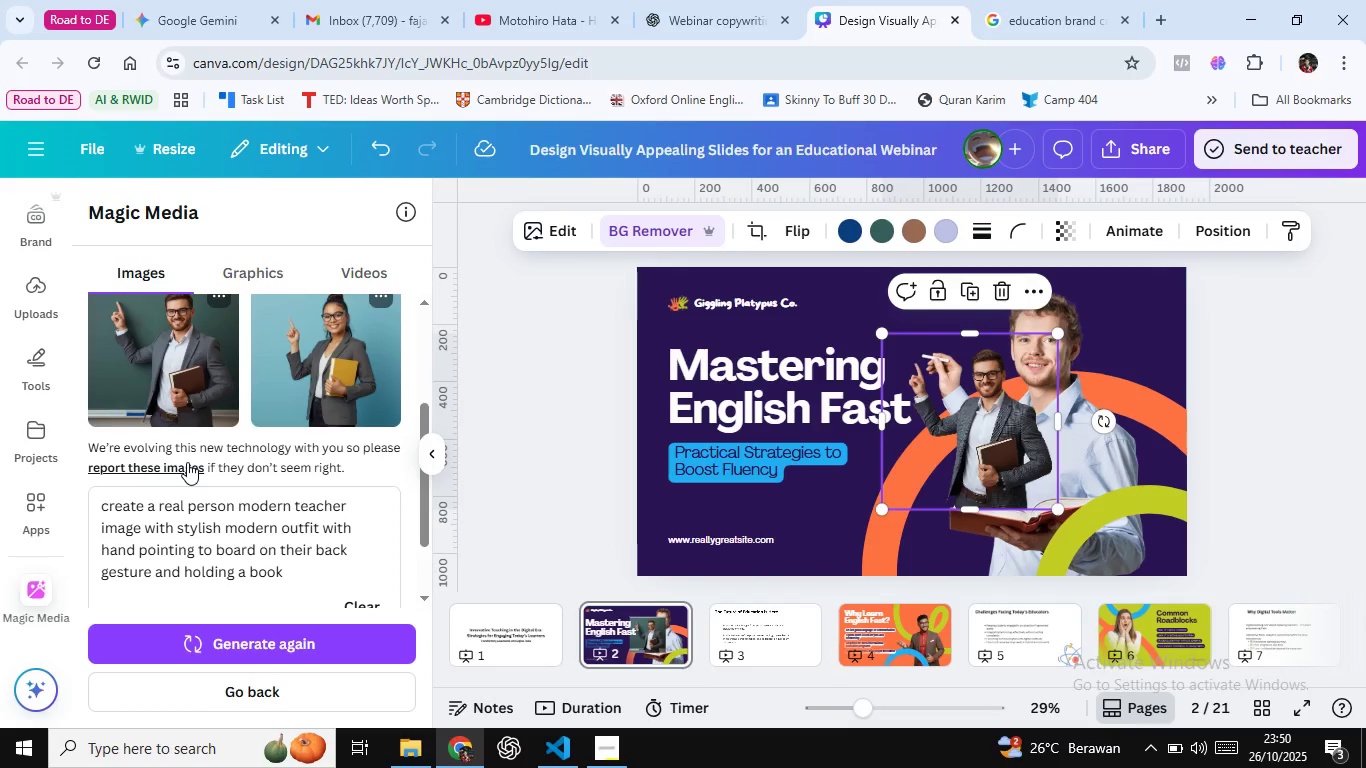 
left_click([667, 616])
 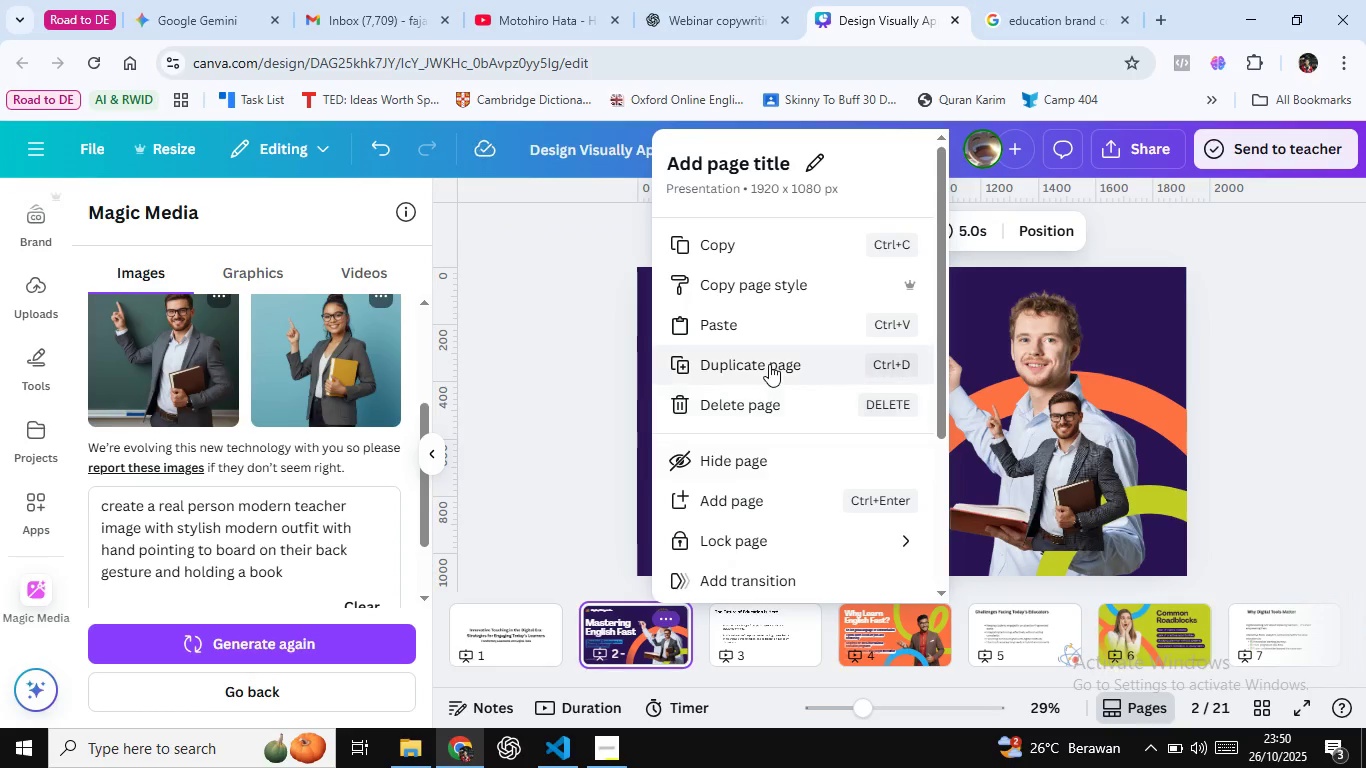 
left_click([769, 364])
 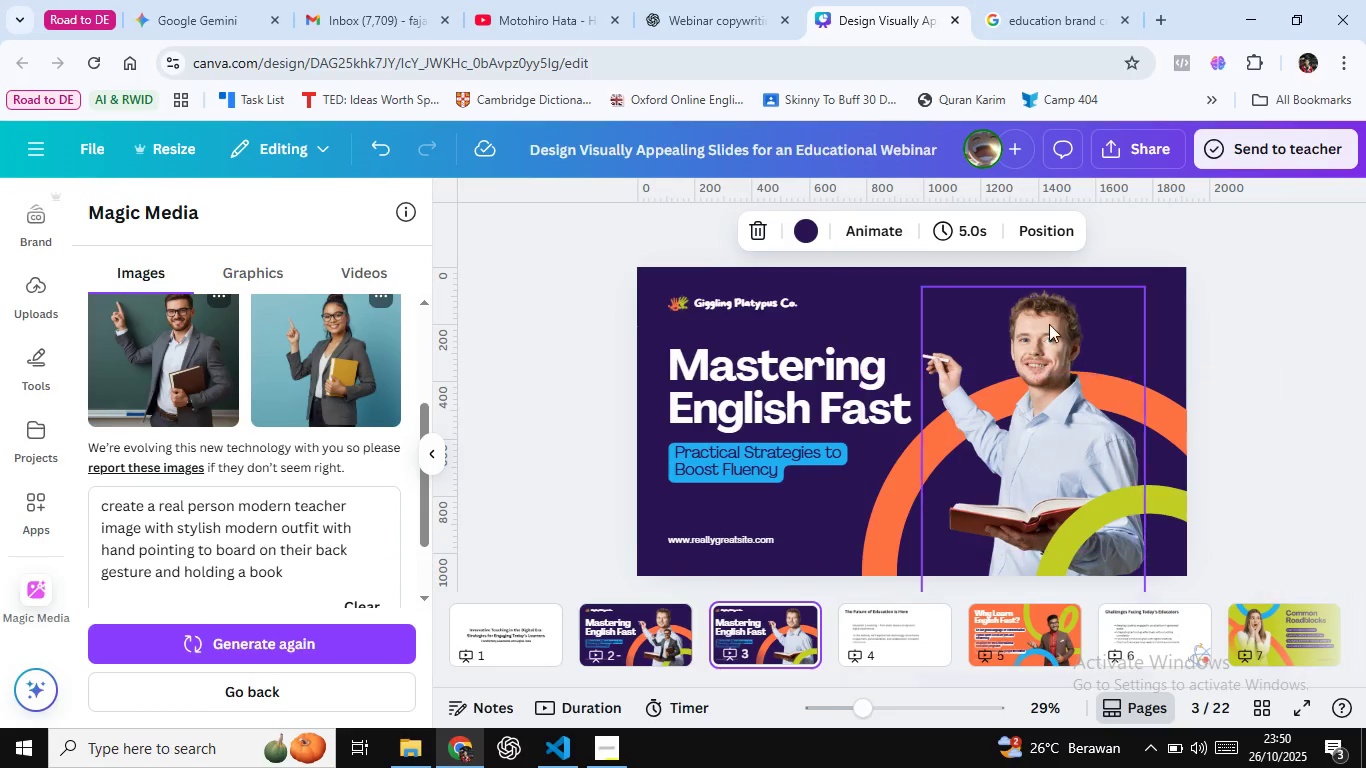 
left_click([1049, 320])
 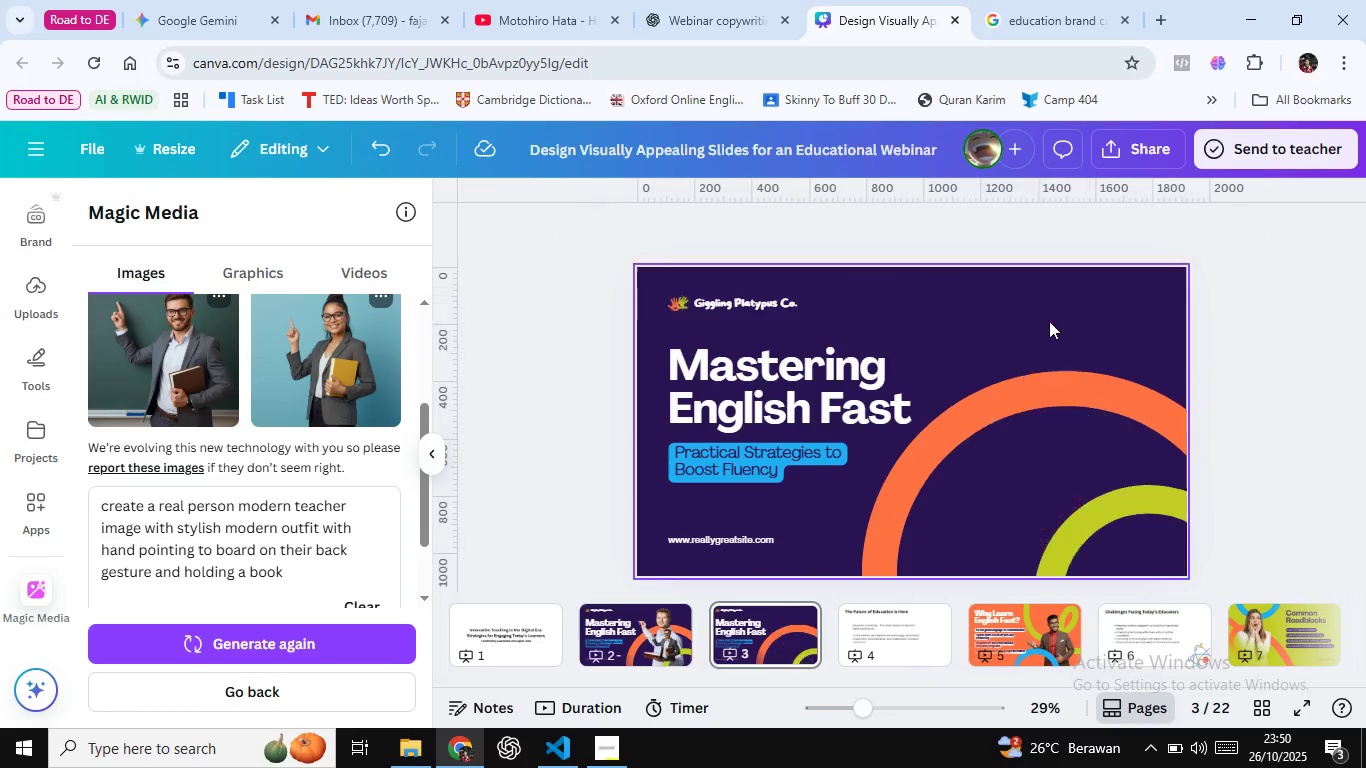 
key(Delete)
 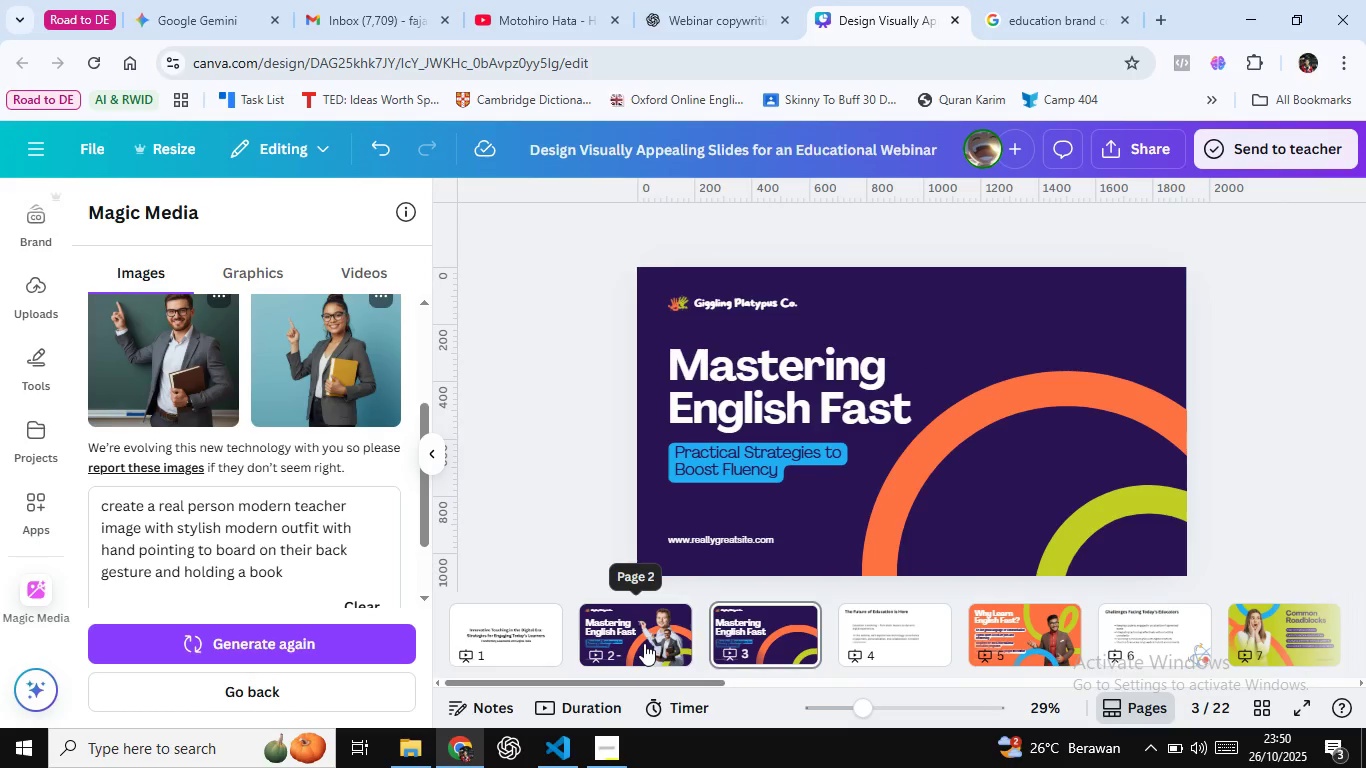 
left_click([644, 643])
 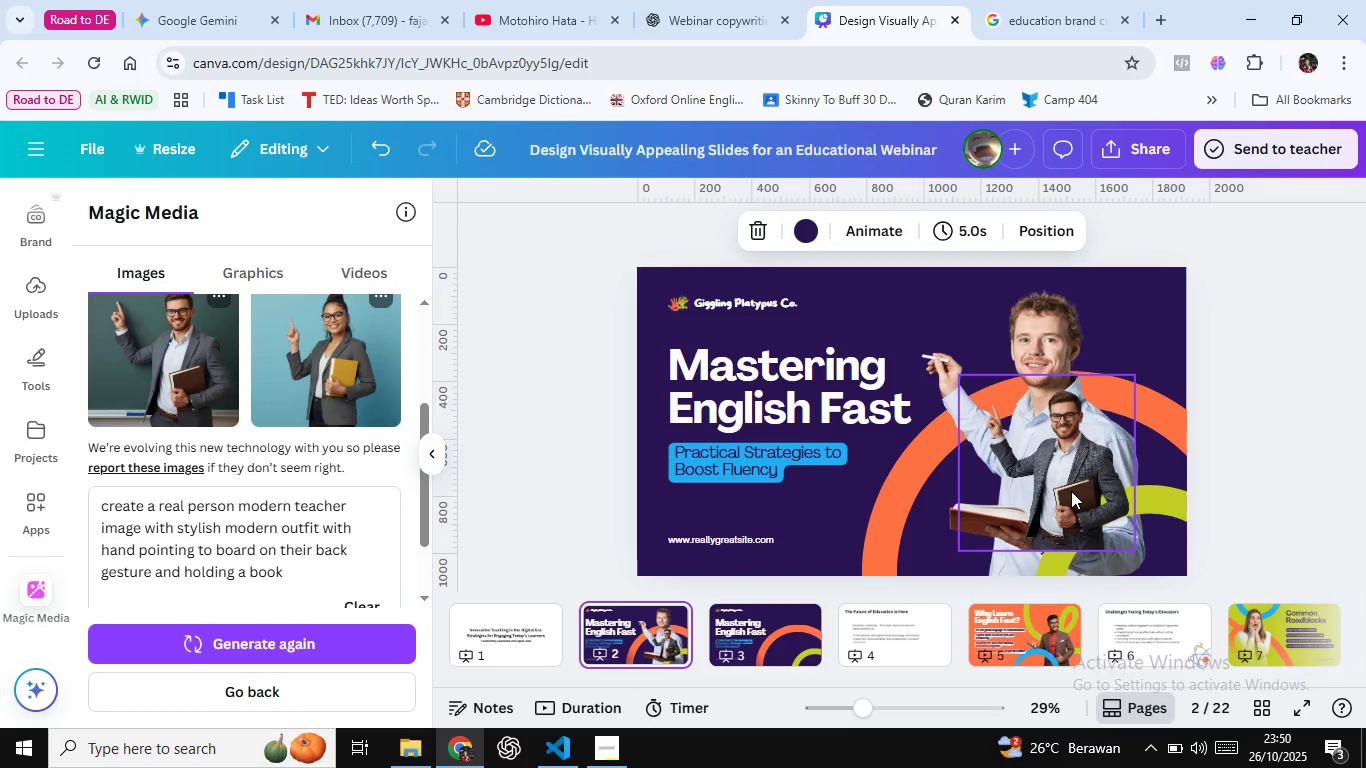 
left_click([1071, 491])
 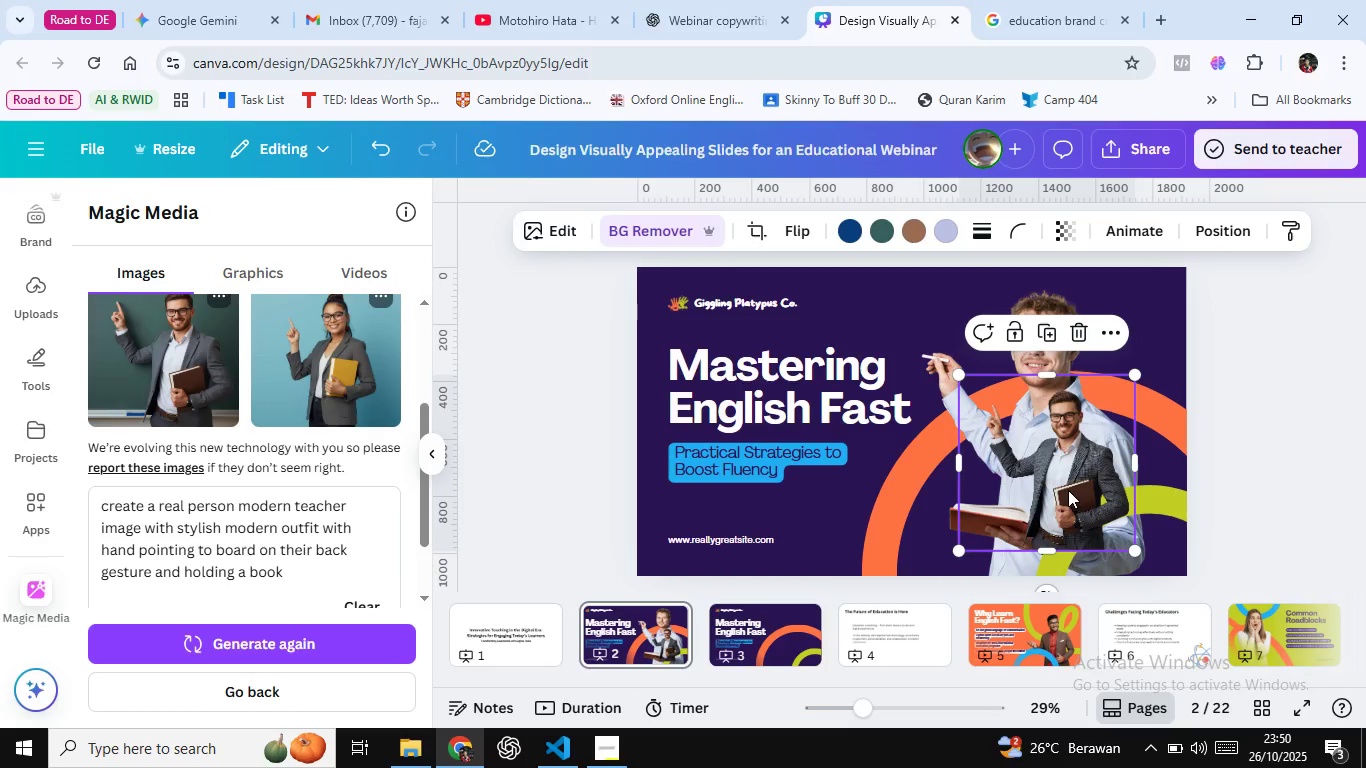 
hold_key(key=ControlLeft, duration=1.55)
 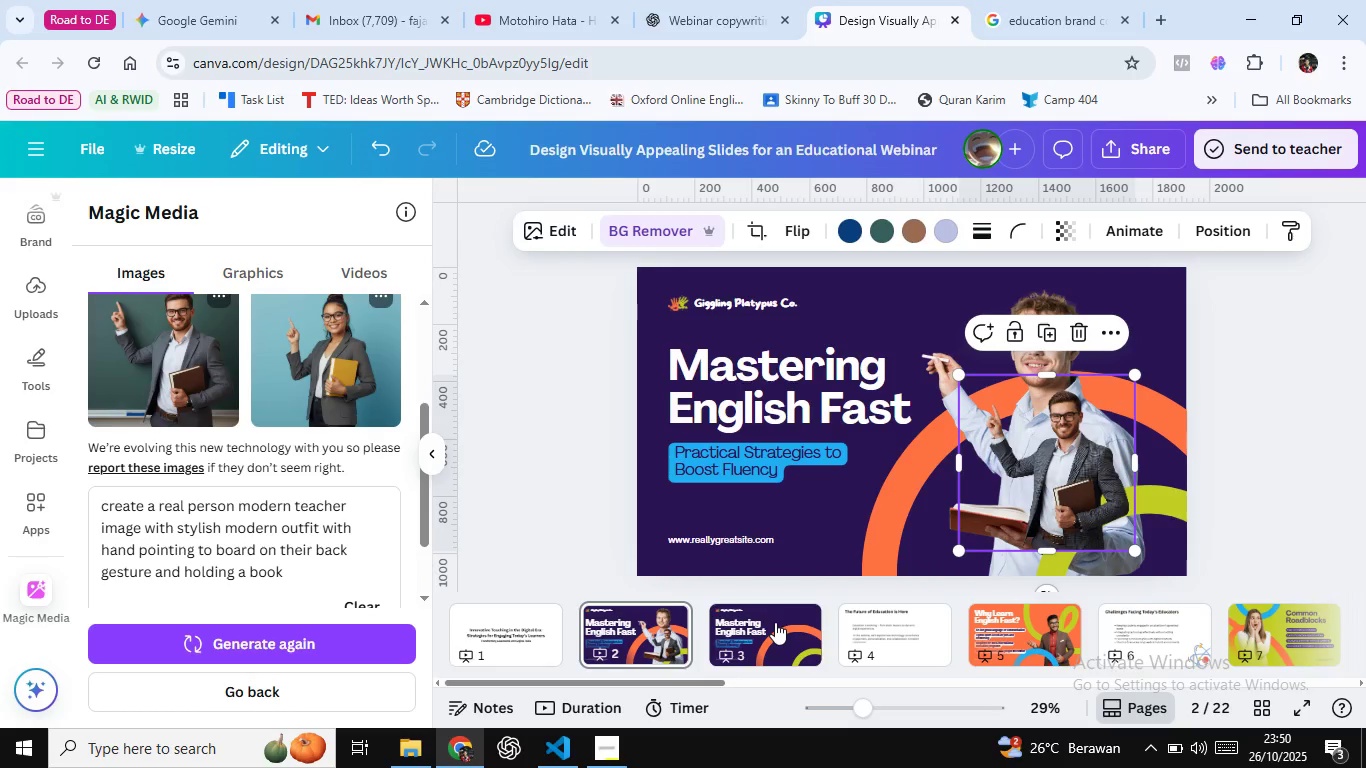 
key(Control+X)
 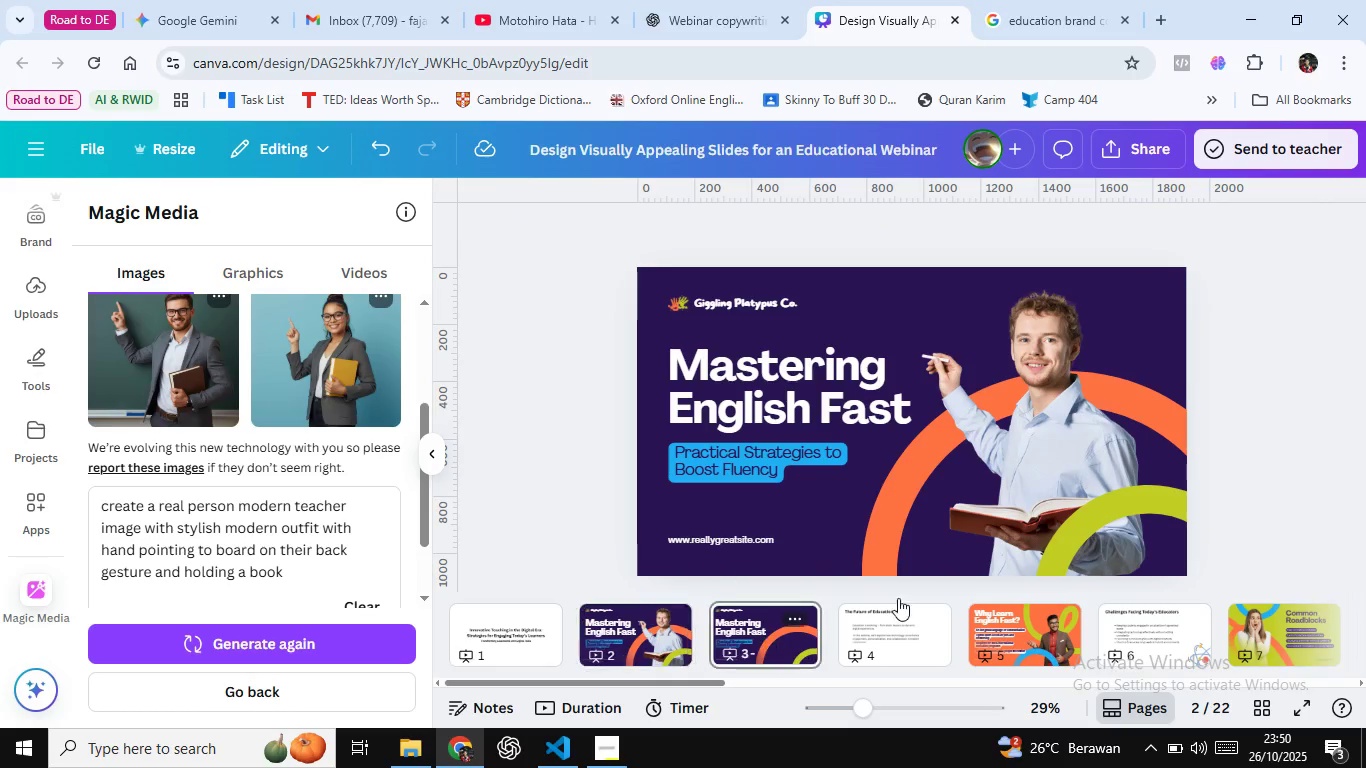 
left_click([765, 636])
 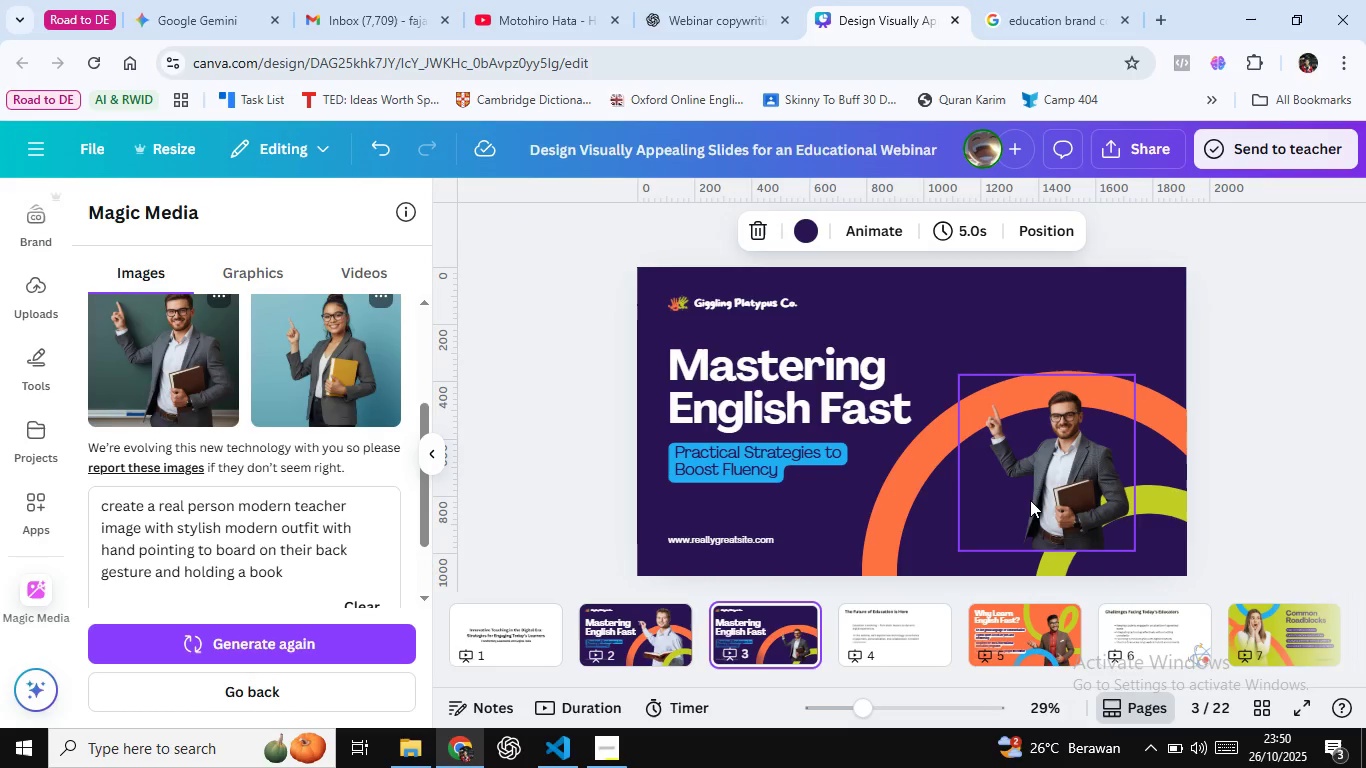 
key(Control+V)
 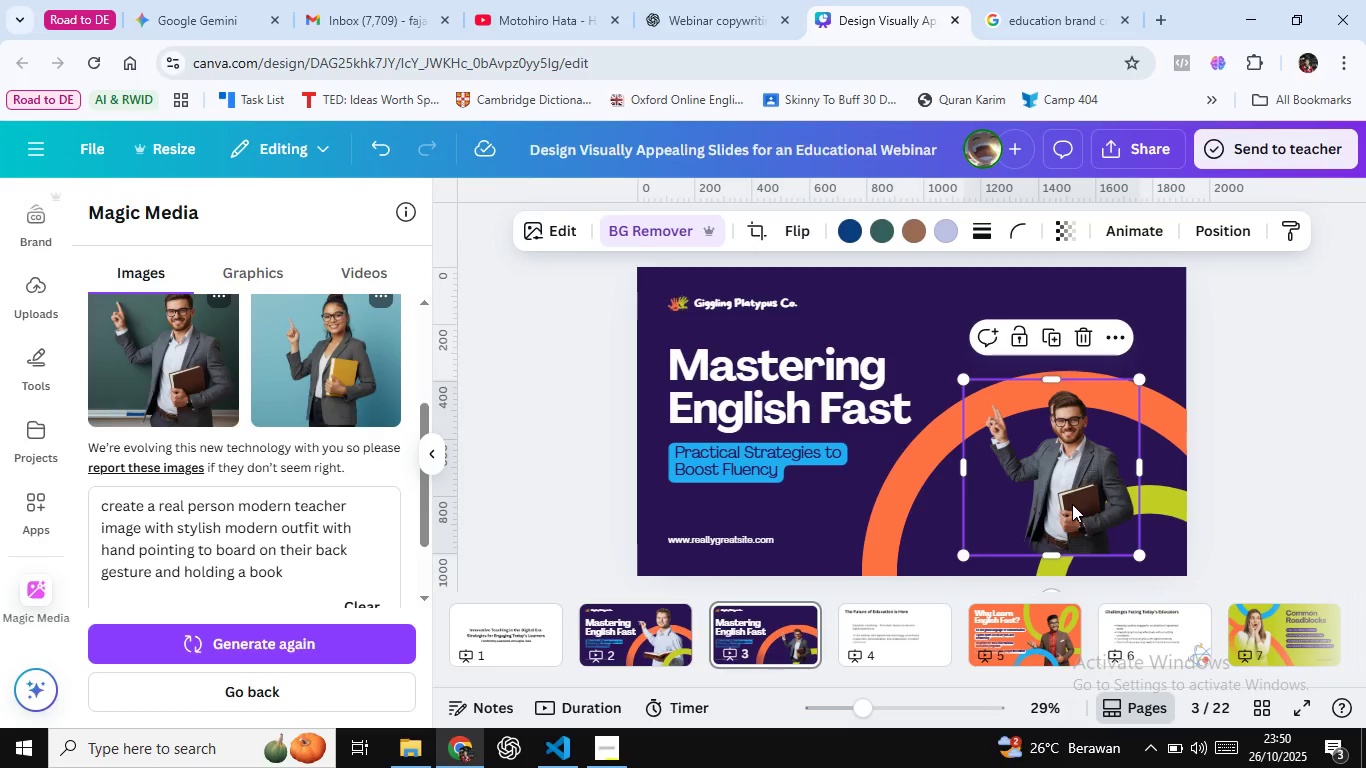 
key(Delete)
 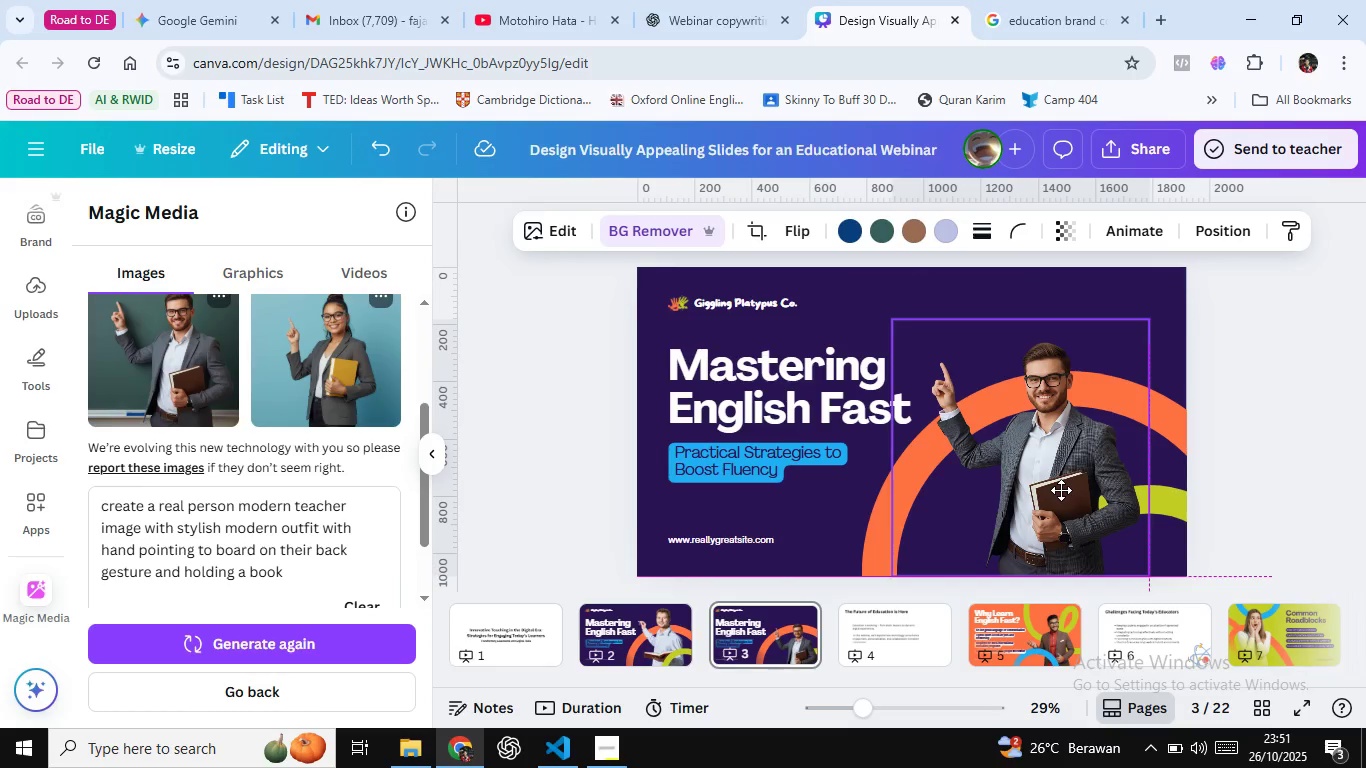 
wait(15.82)
 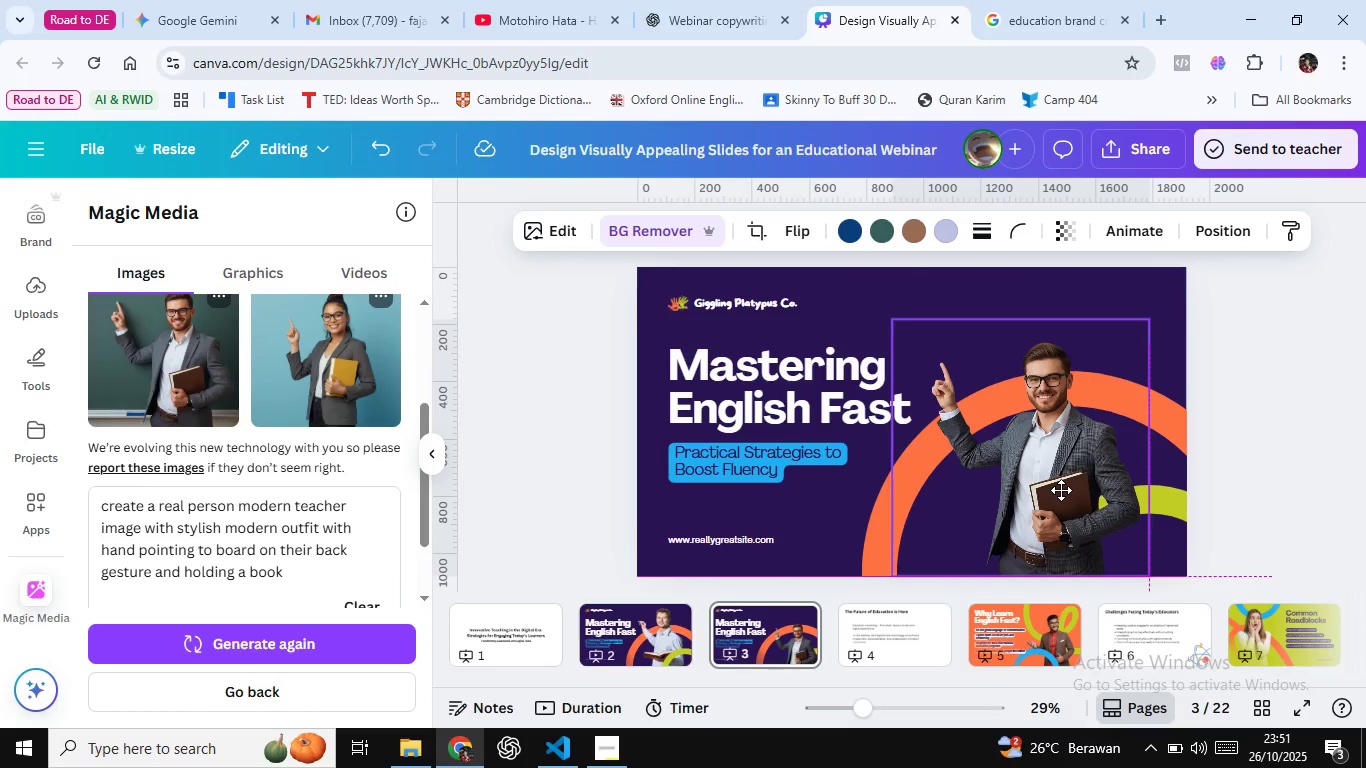 
left_click([1250, 422])
 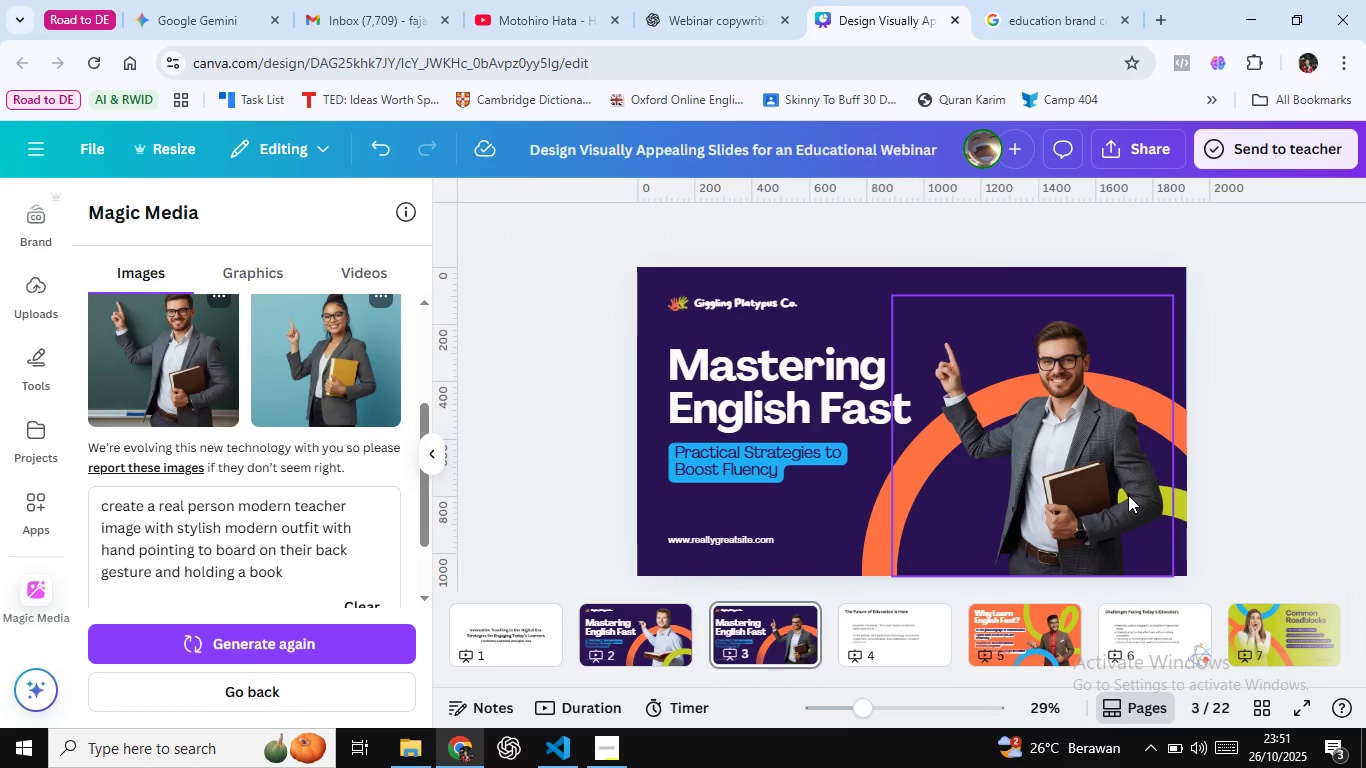 
left_click([1128, 495])
 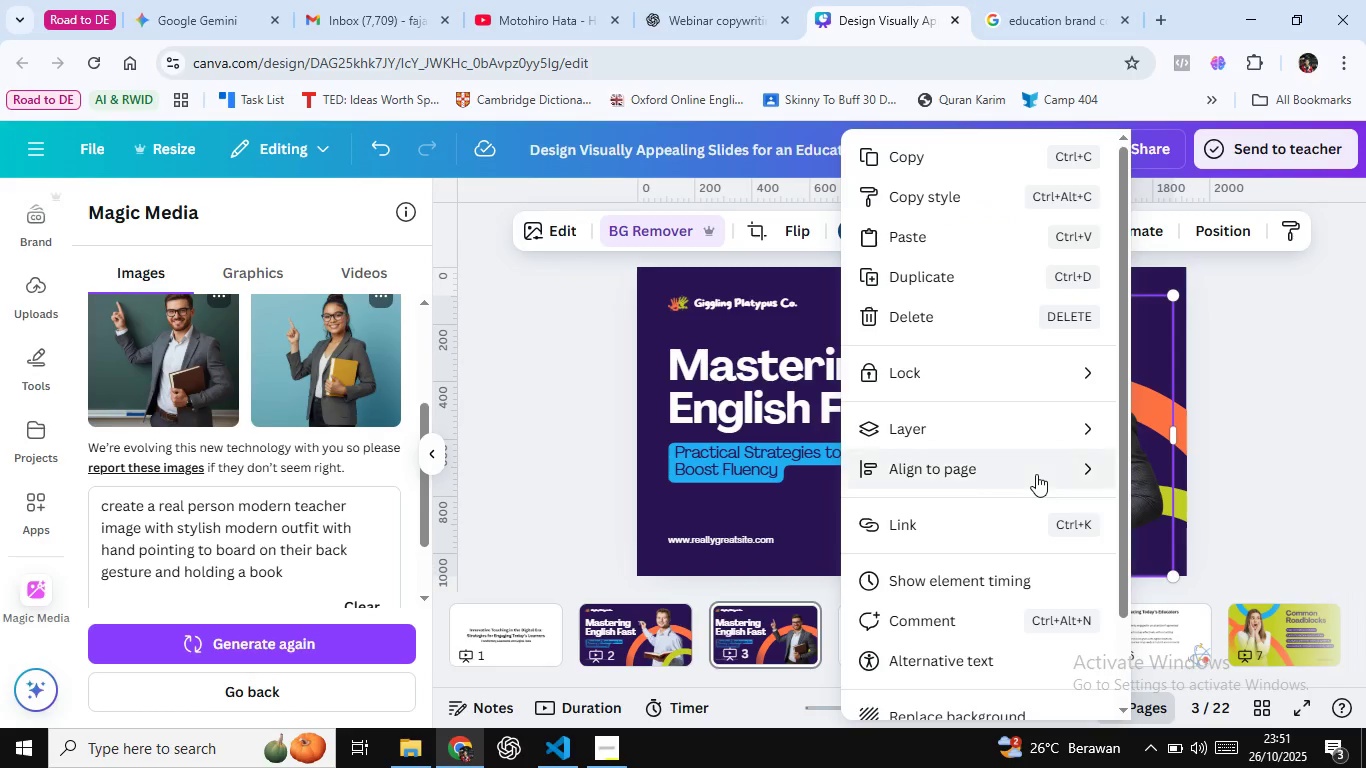 
left_click([1023, 435])
 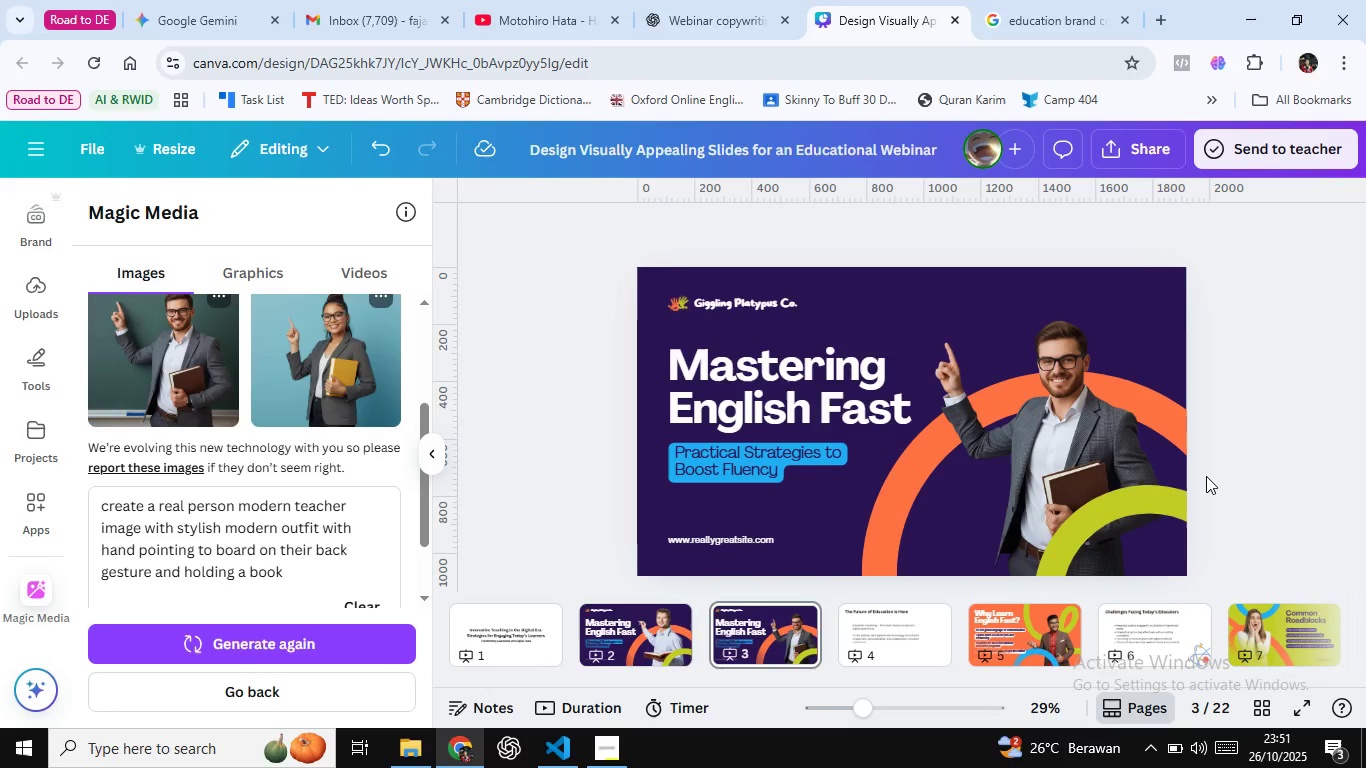 
wait(20.28)
 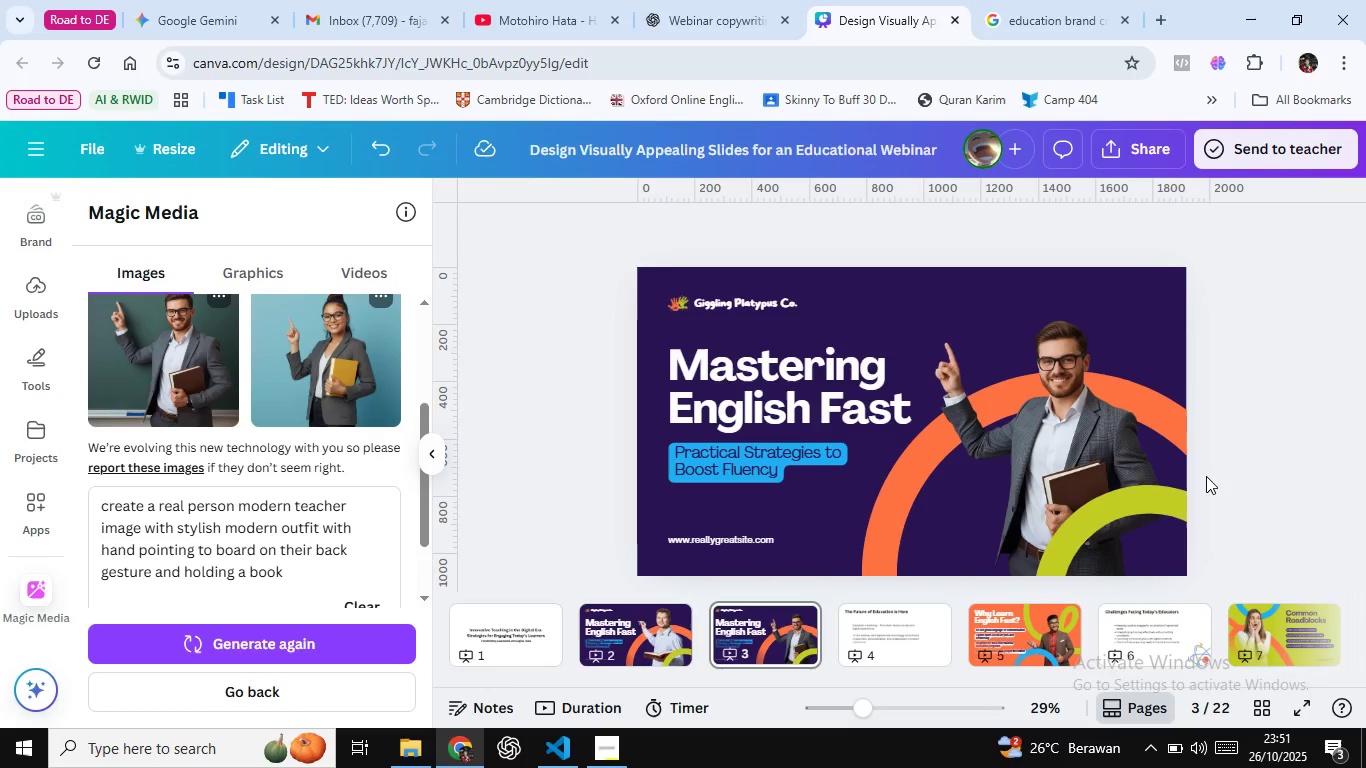 
left_click([1022, 0])
 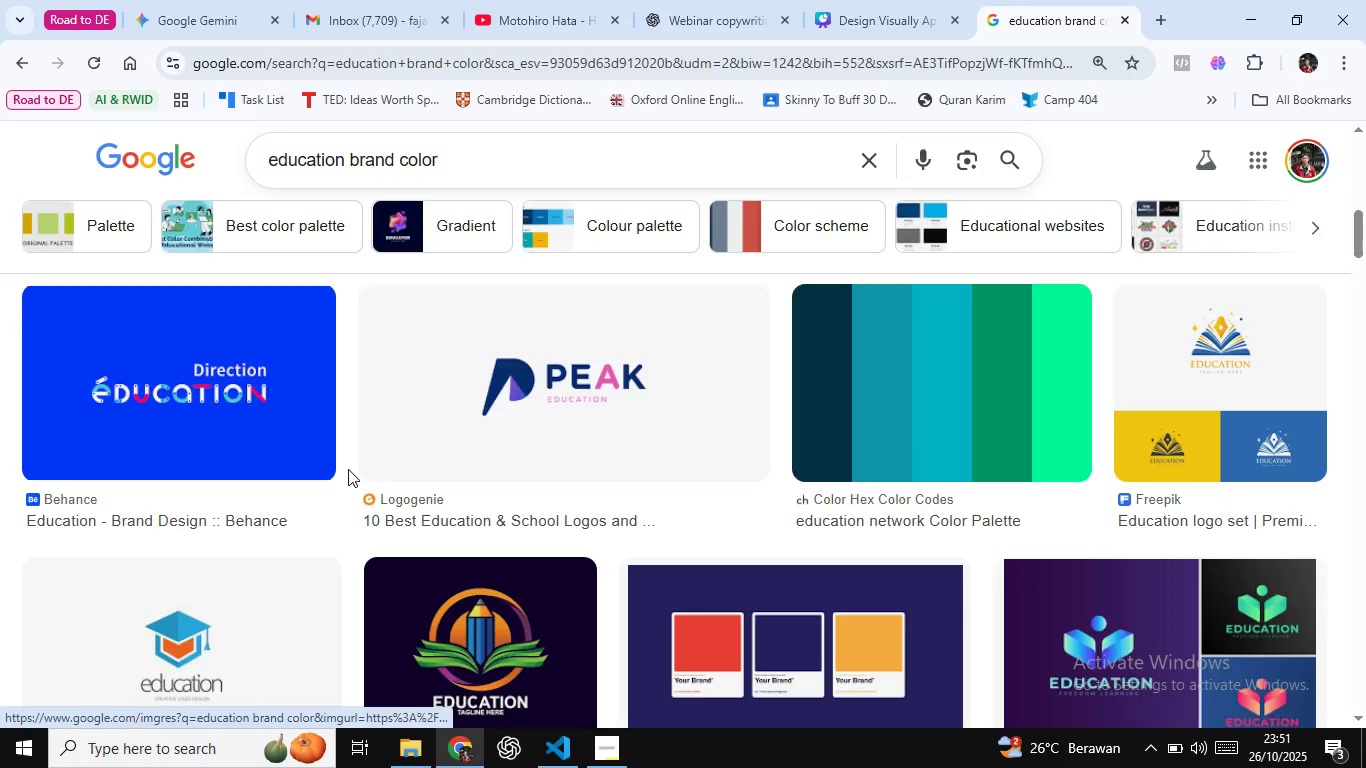 
scroll: coordinate [550, 414], scroll_direction: down, amount: 15.0
 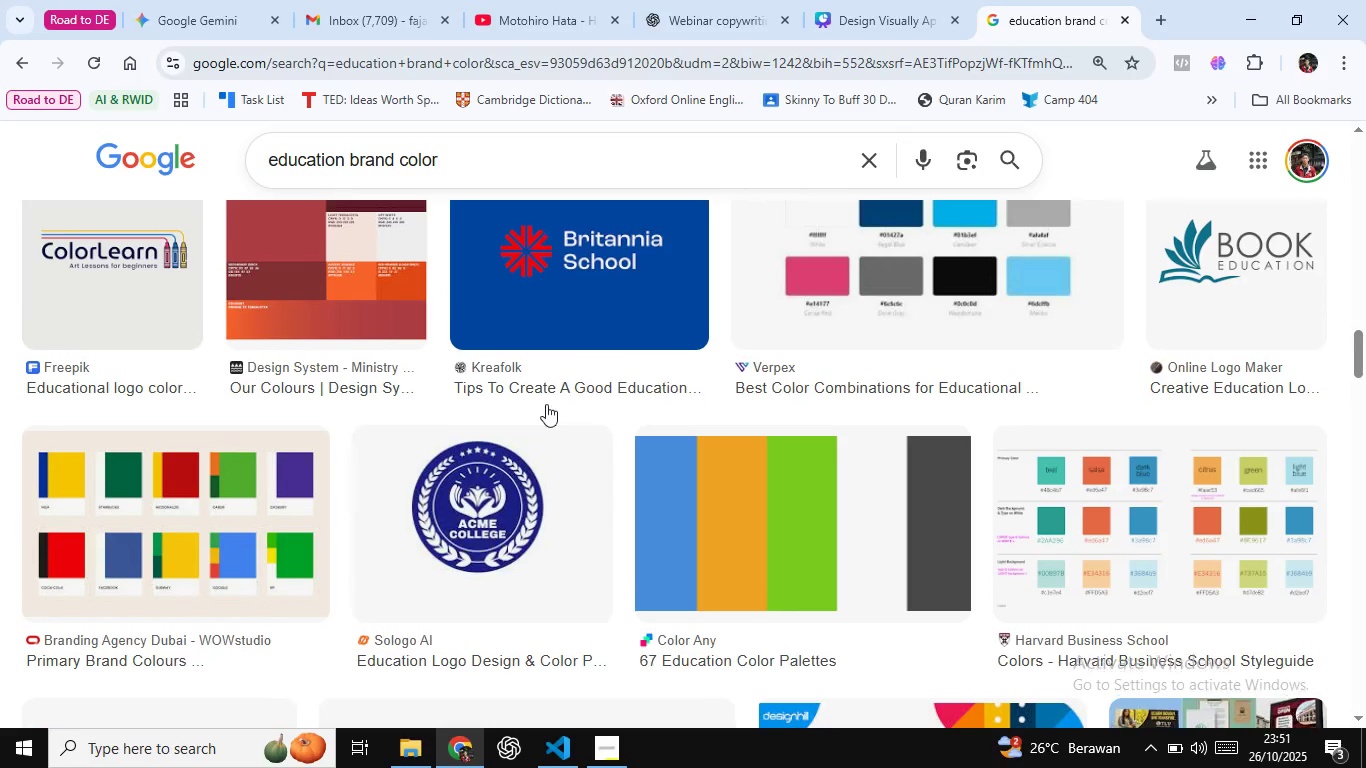 
scroll: coordinate [529, 391], scroll_direction: up, amount: 24.0
 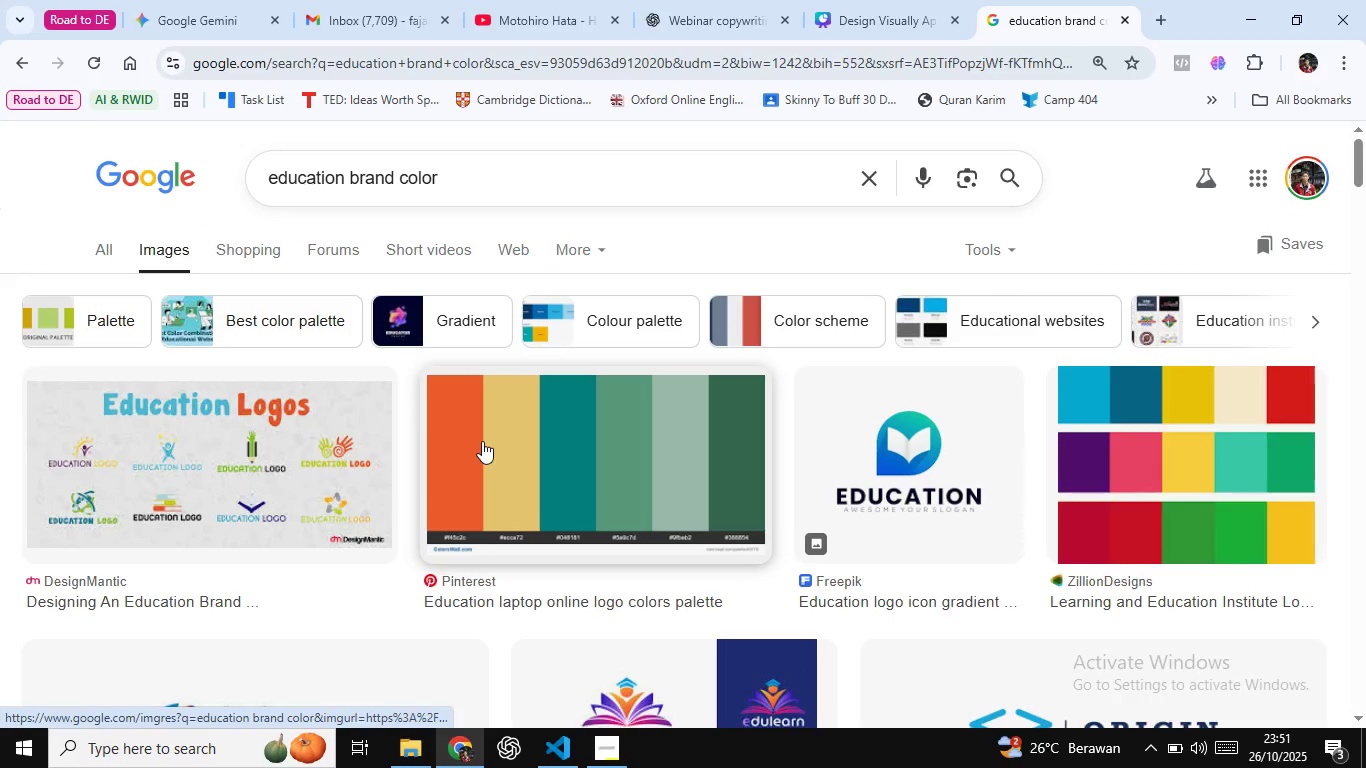 
left_click([482, 441])
 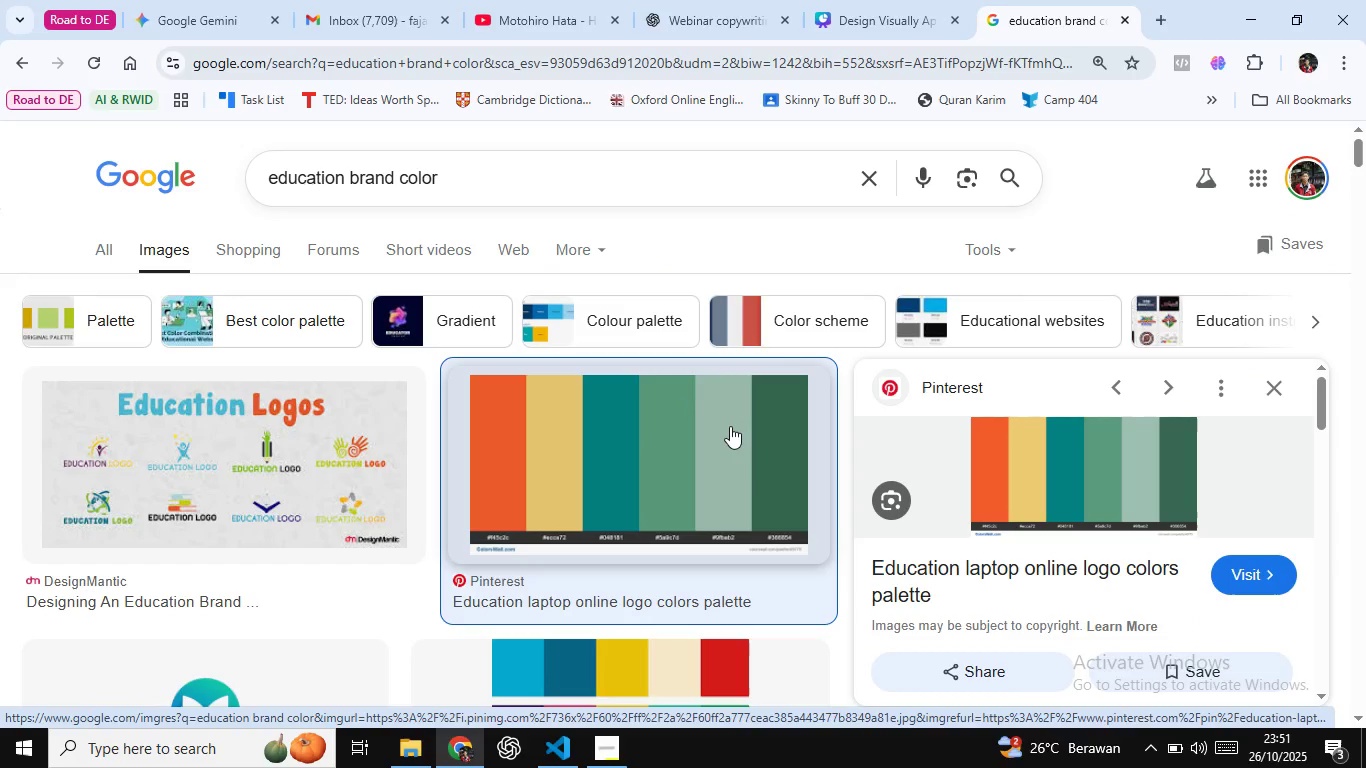 
wait(5.97)
 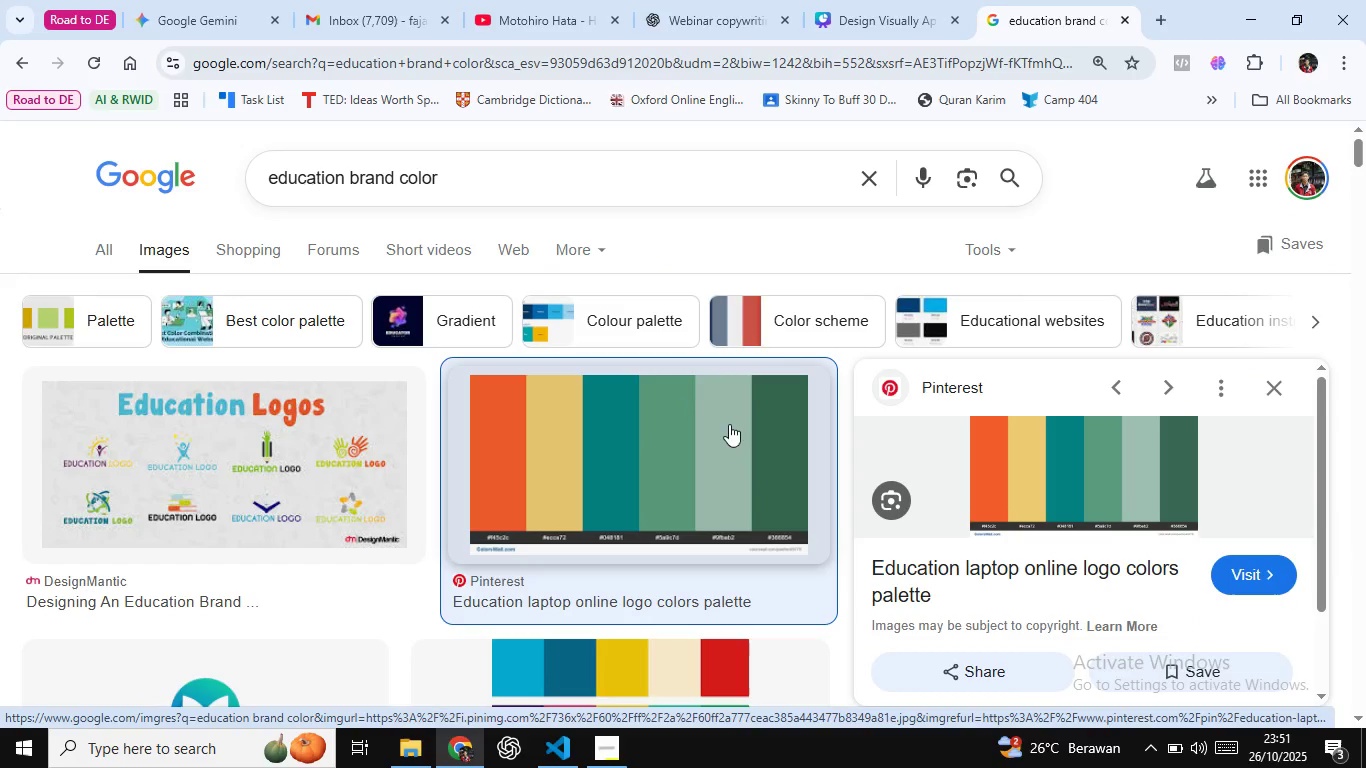 
scroll: coordinate [623, 590], scroll_direction: down, amount: 3.0
 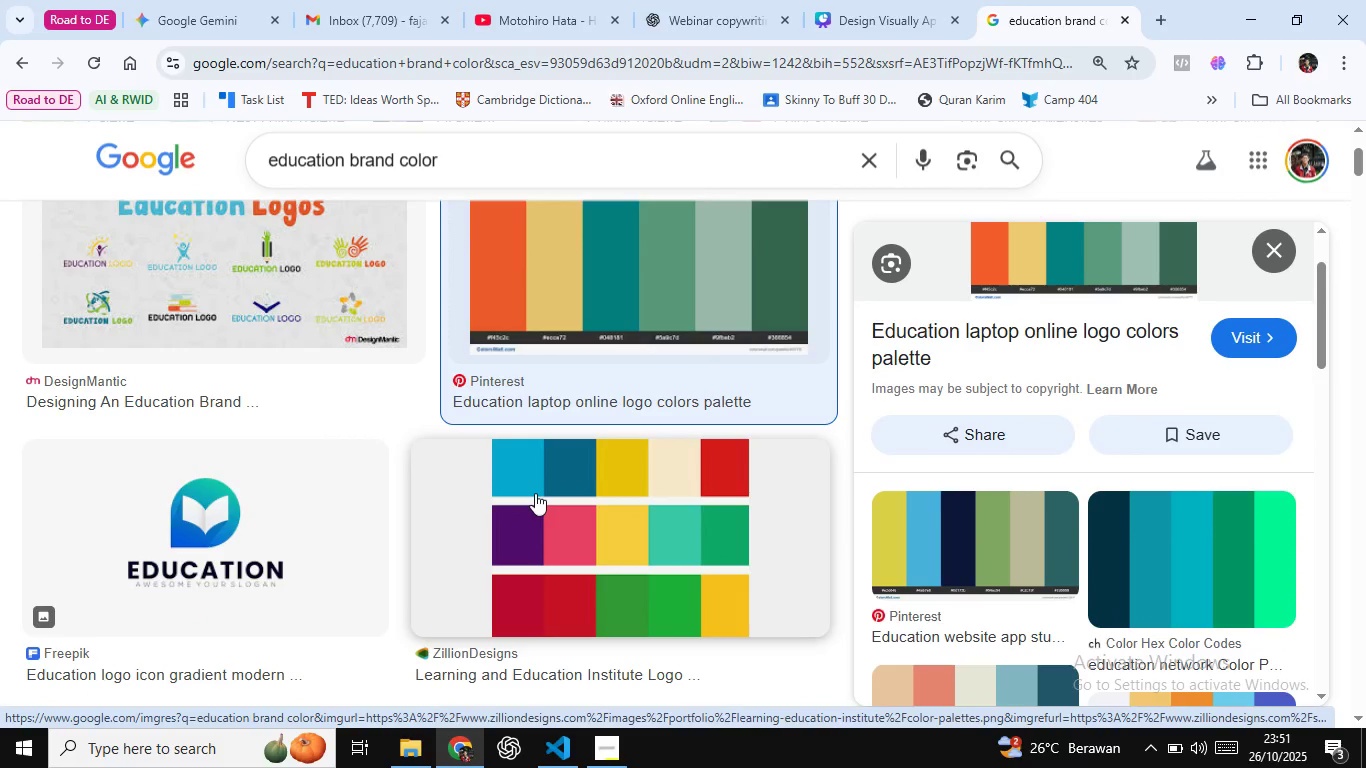 
wait(6.47)
 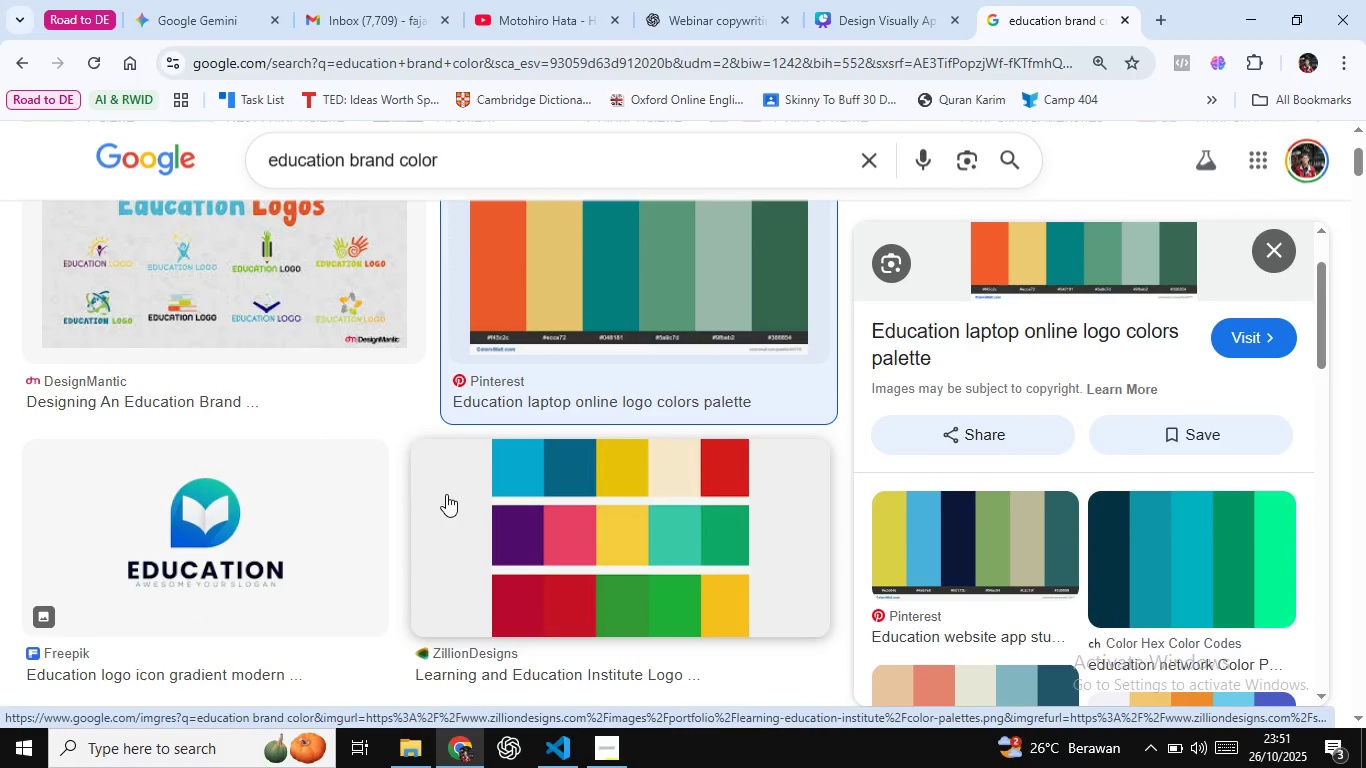 
left_click([535, 493])
 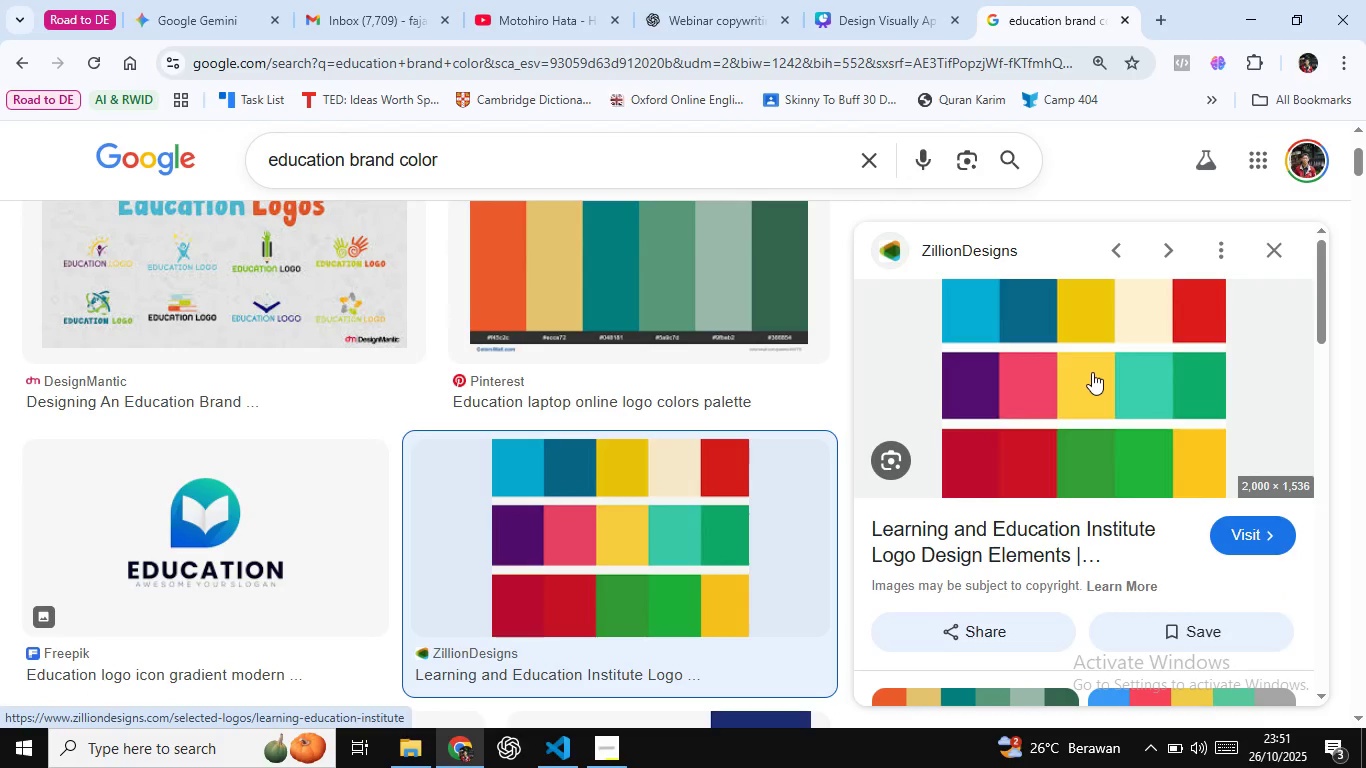 
scroll: coordinate [1090, 370], scroll_direction: down, amount: 1.0
 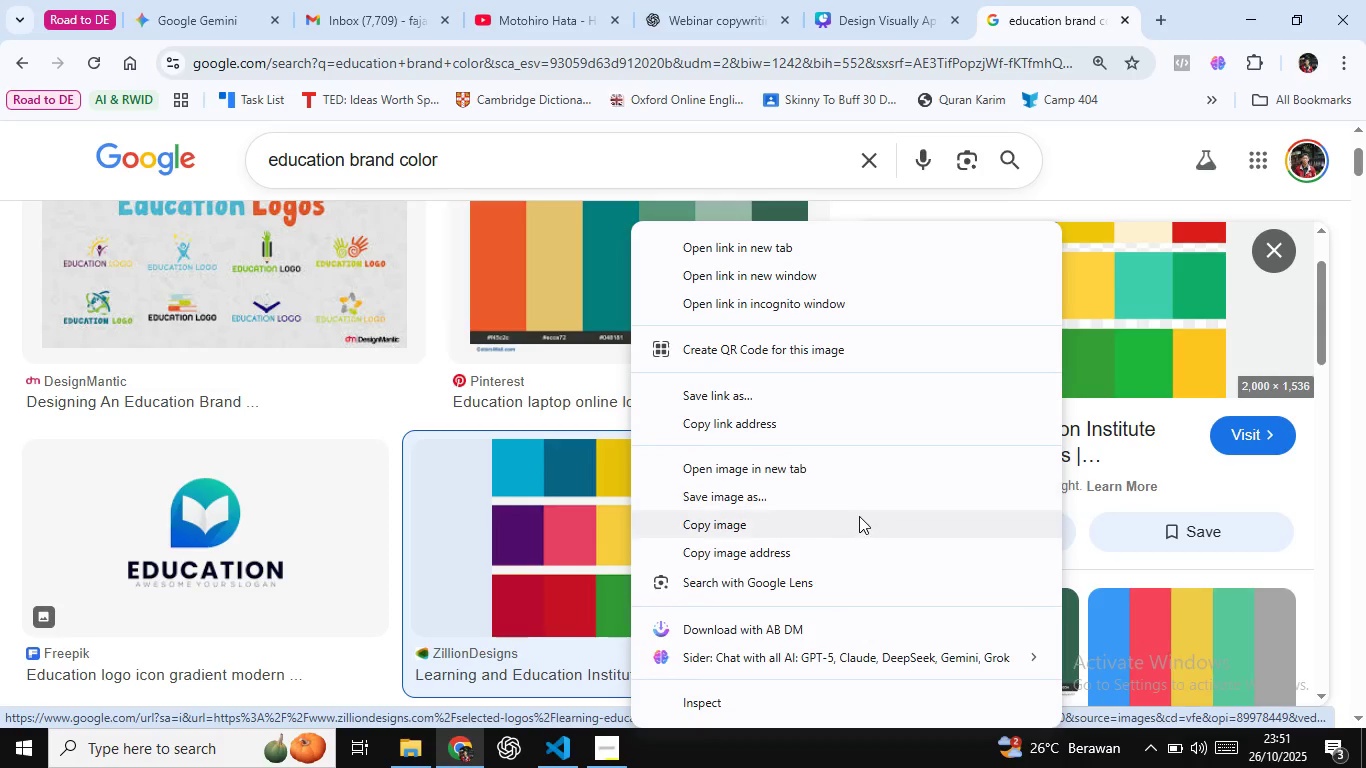 
left_click([859, 520])
 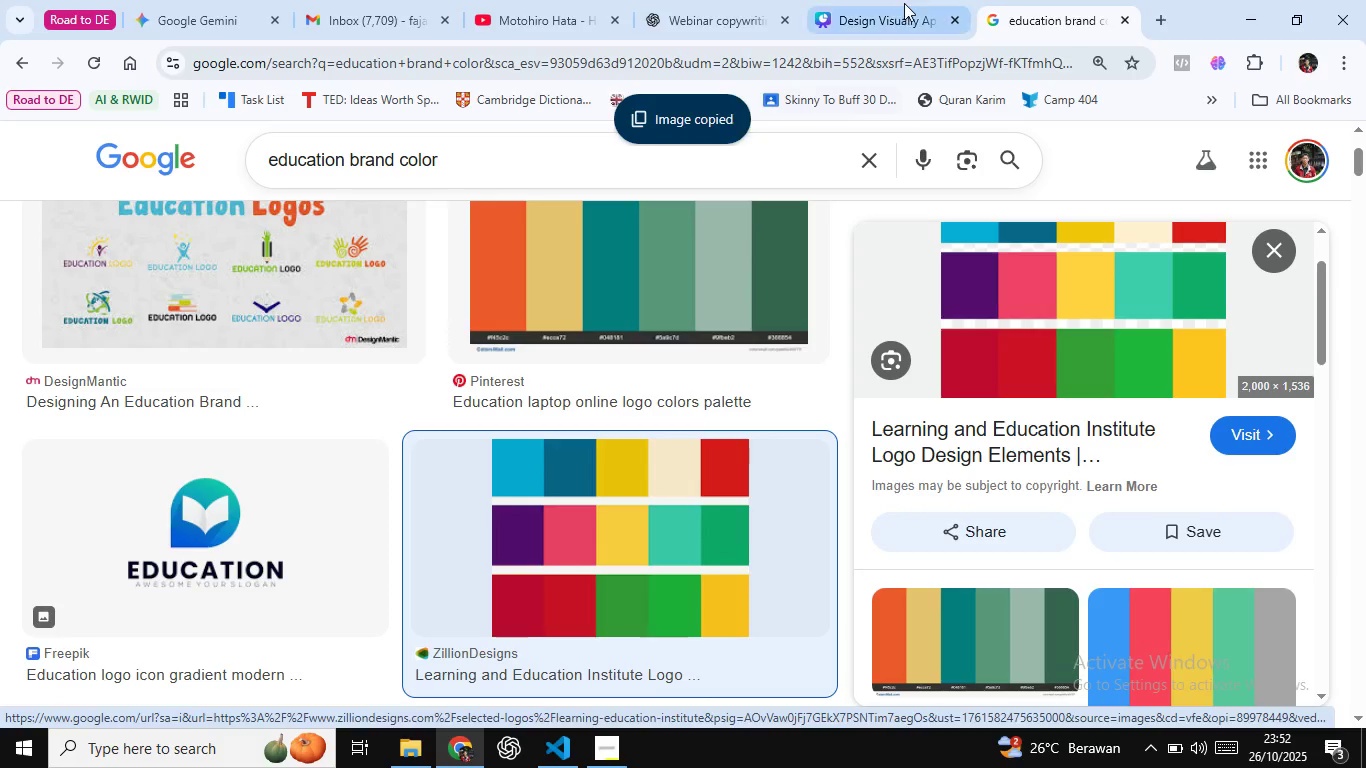 
left_click([904, 3])
 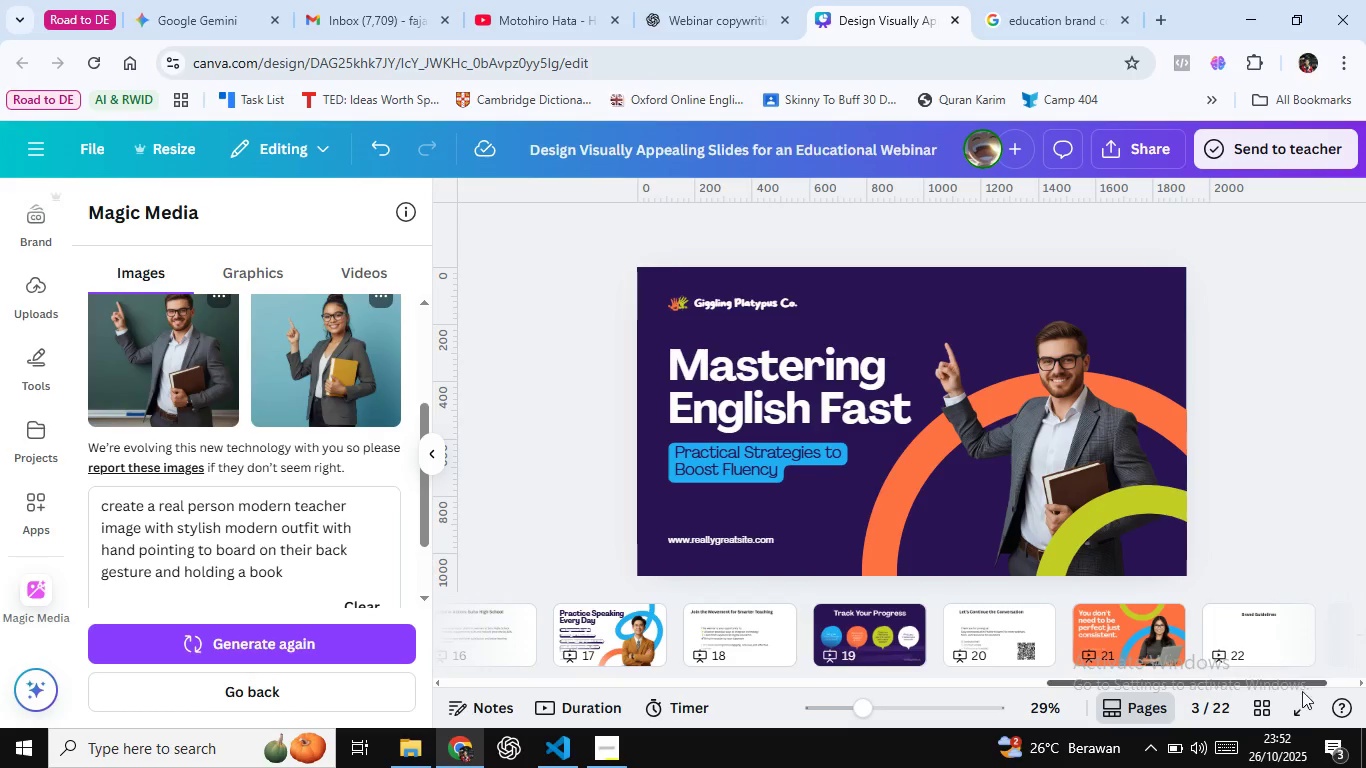 
left_click([1225, 634])
 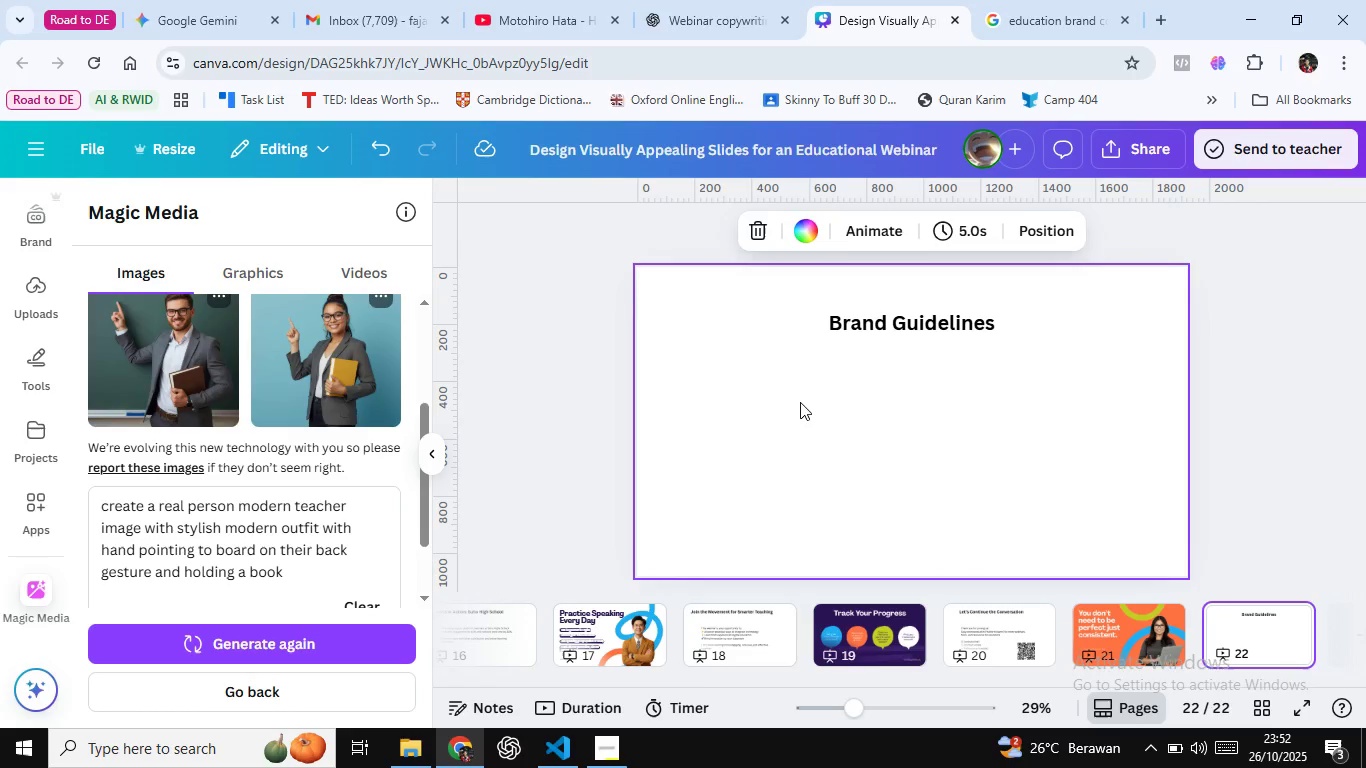 
right_click([800, 402])
 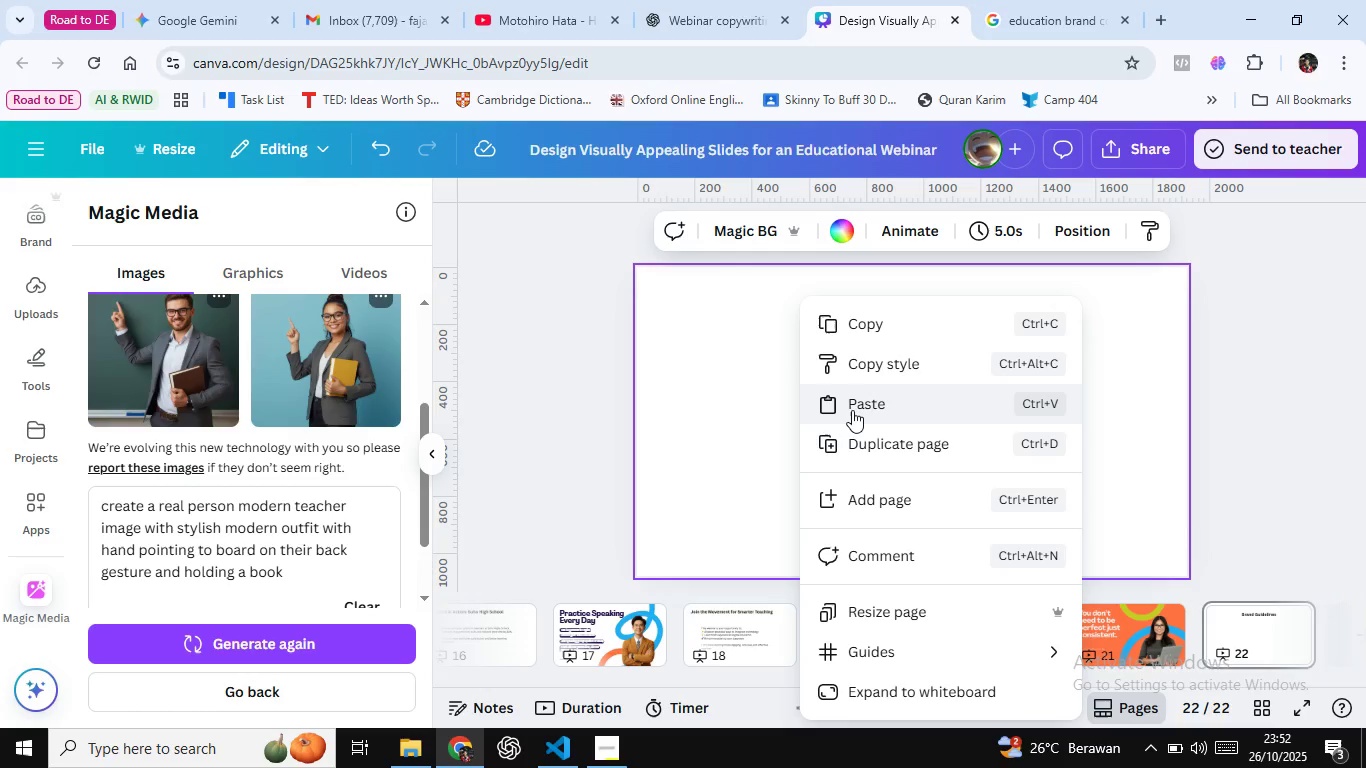 
left_click([852, 410])
 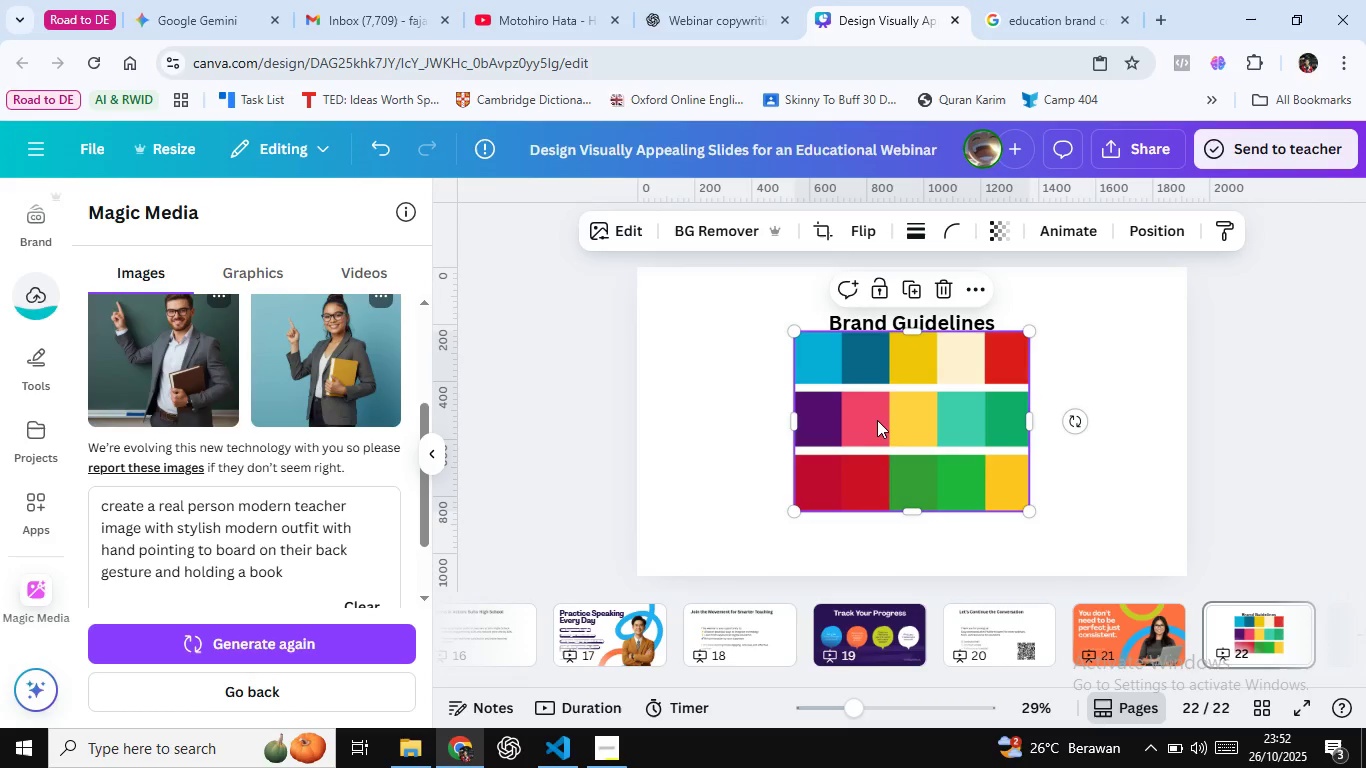 
mouse_move([801, 469])
 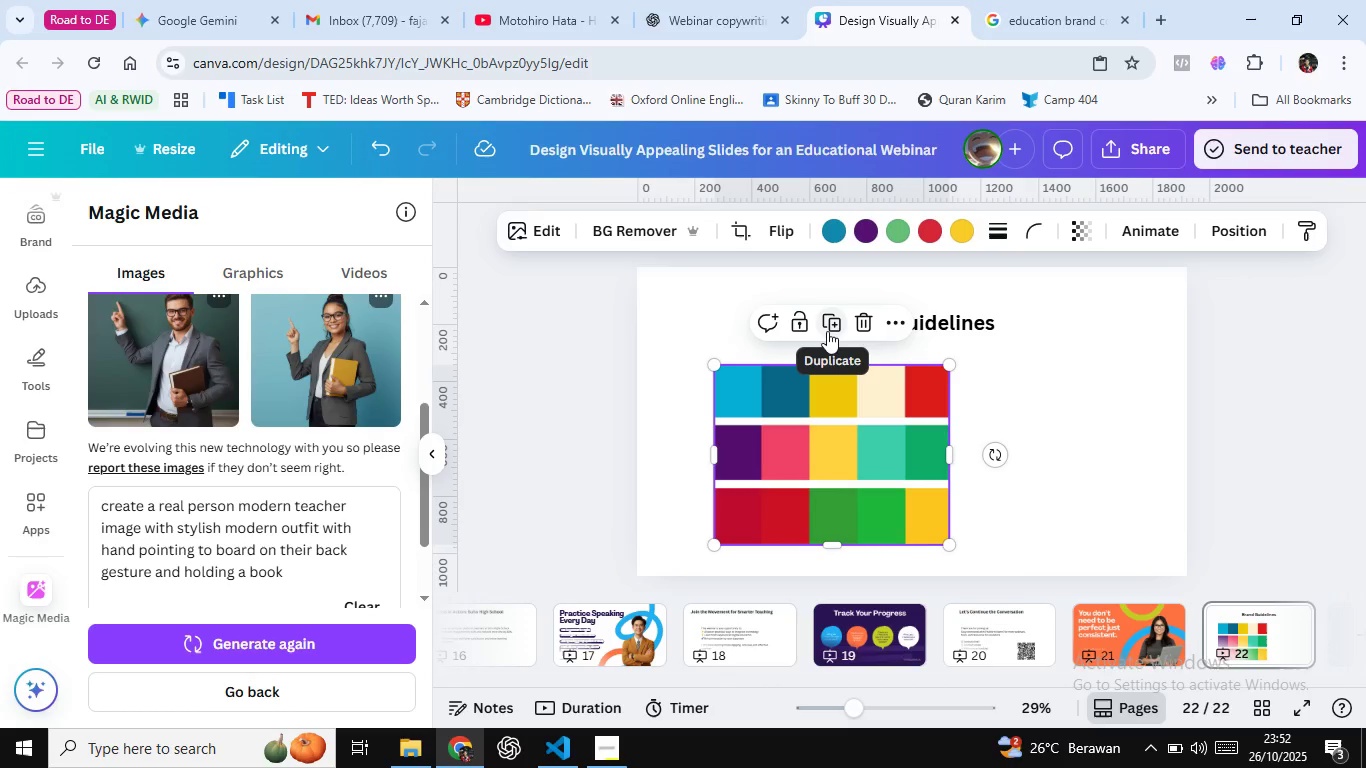 
wait(25.03)
 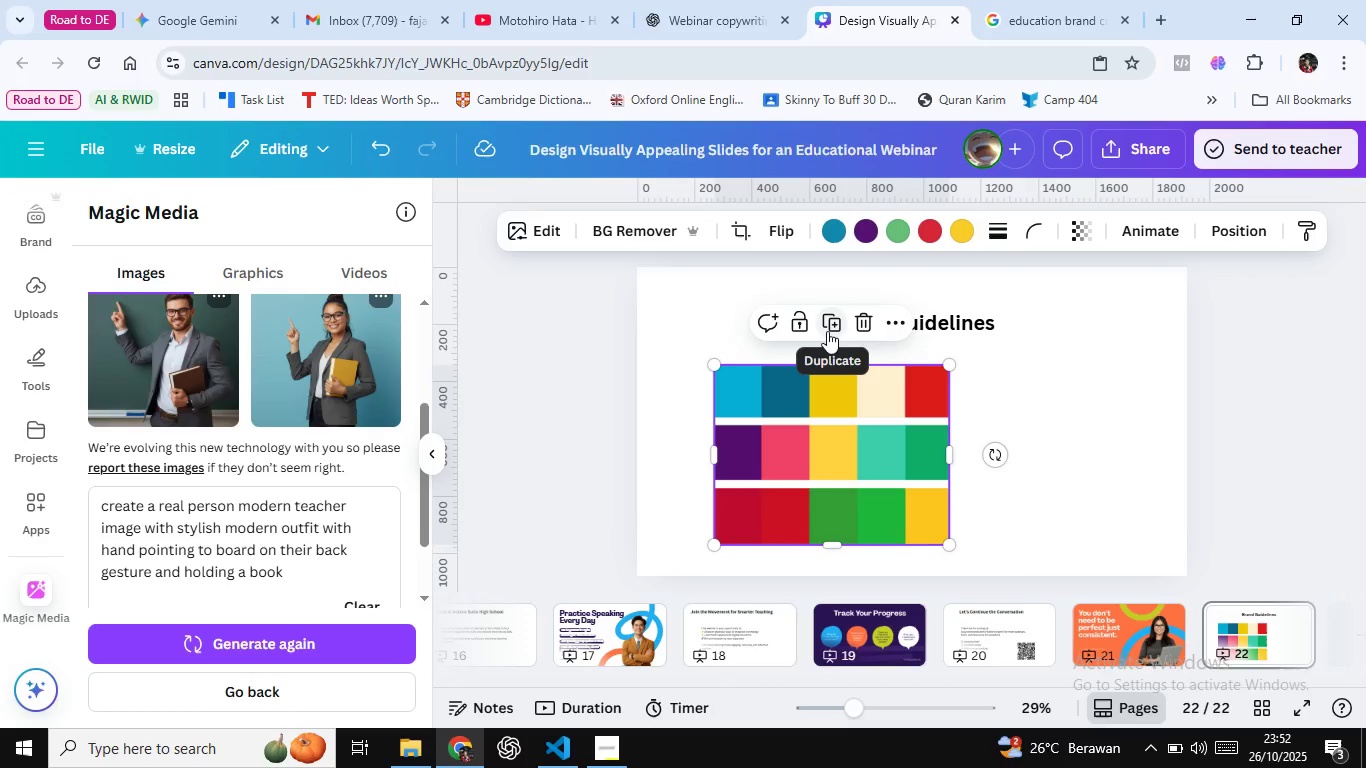 
left_click([617, 367])
 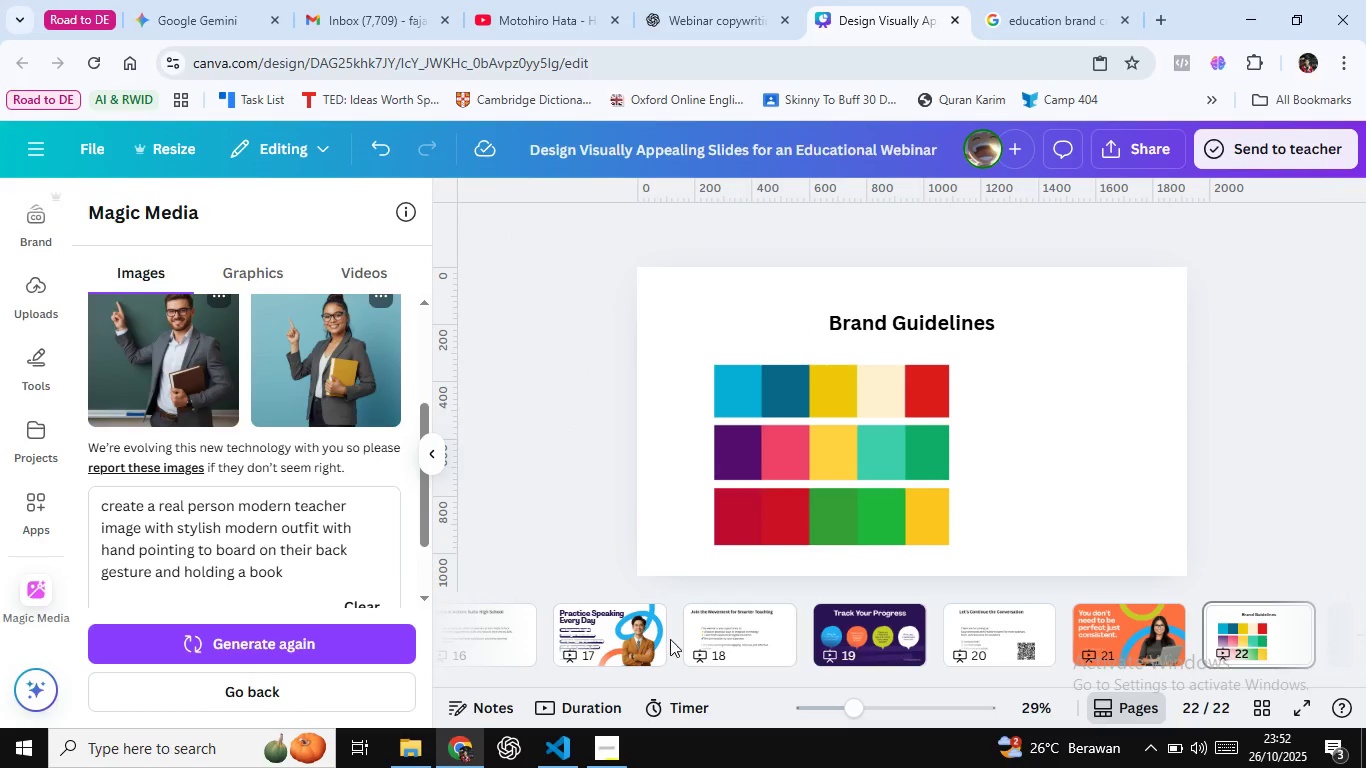 
wait(11.75)
 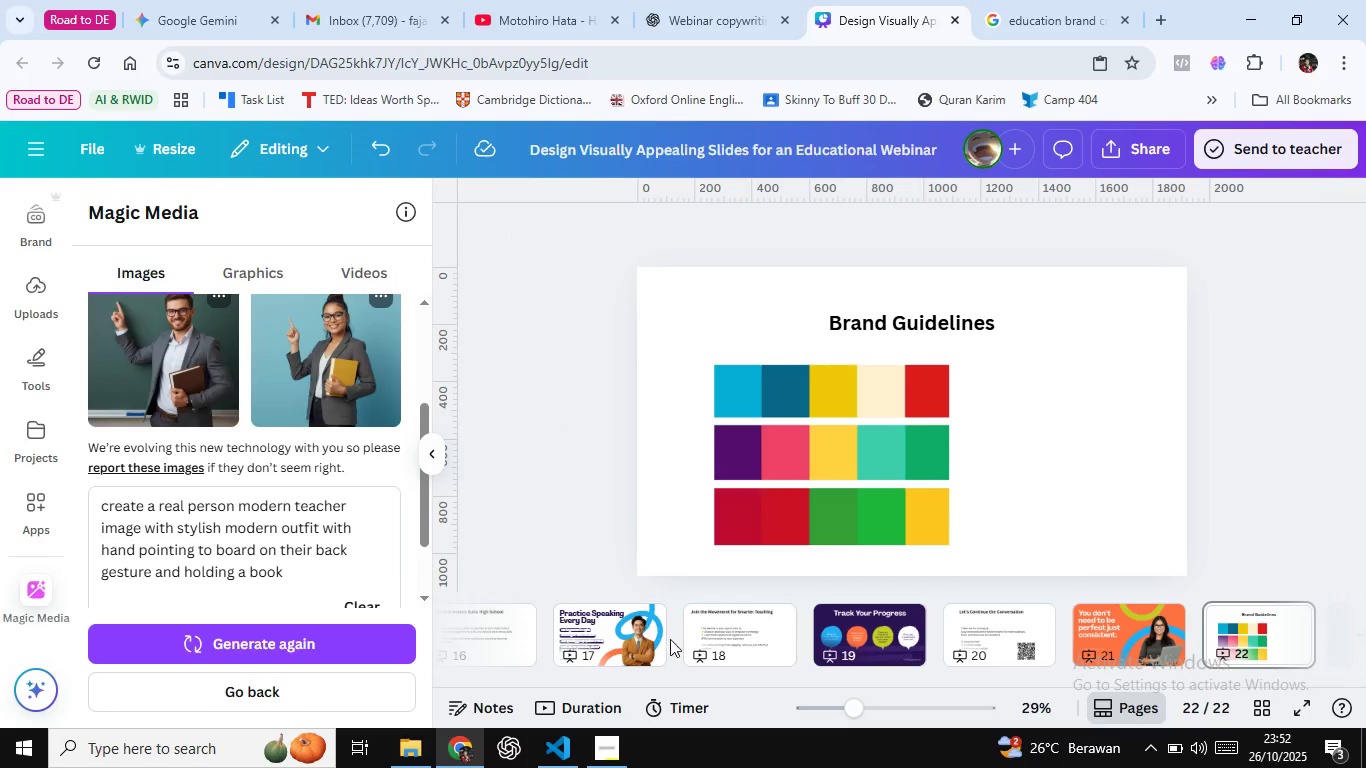 
left_click([745, 635])
 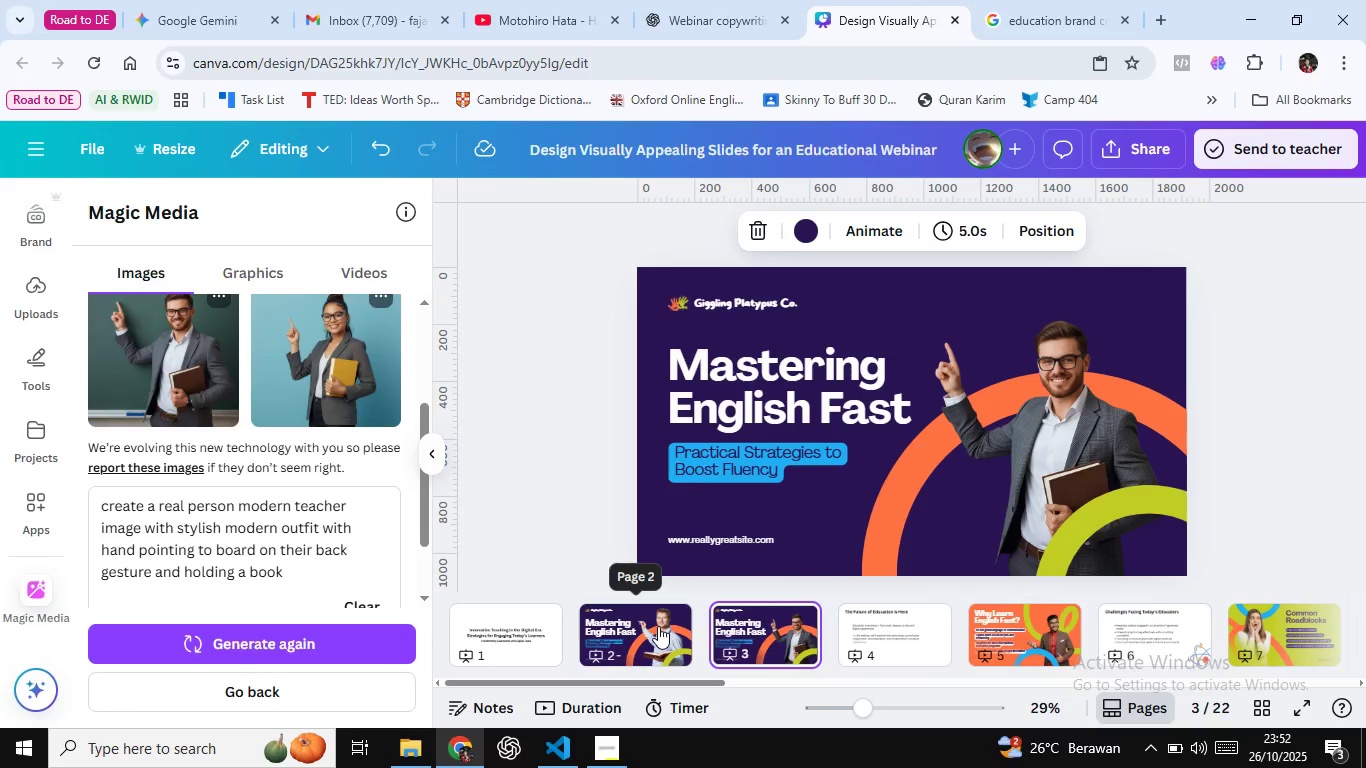 
left_click([658, 626])
 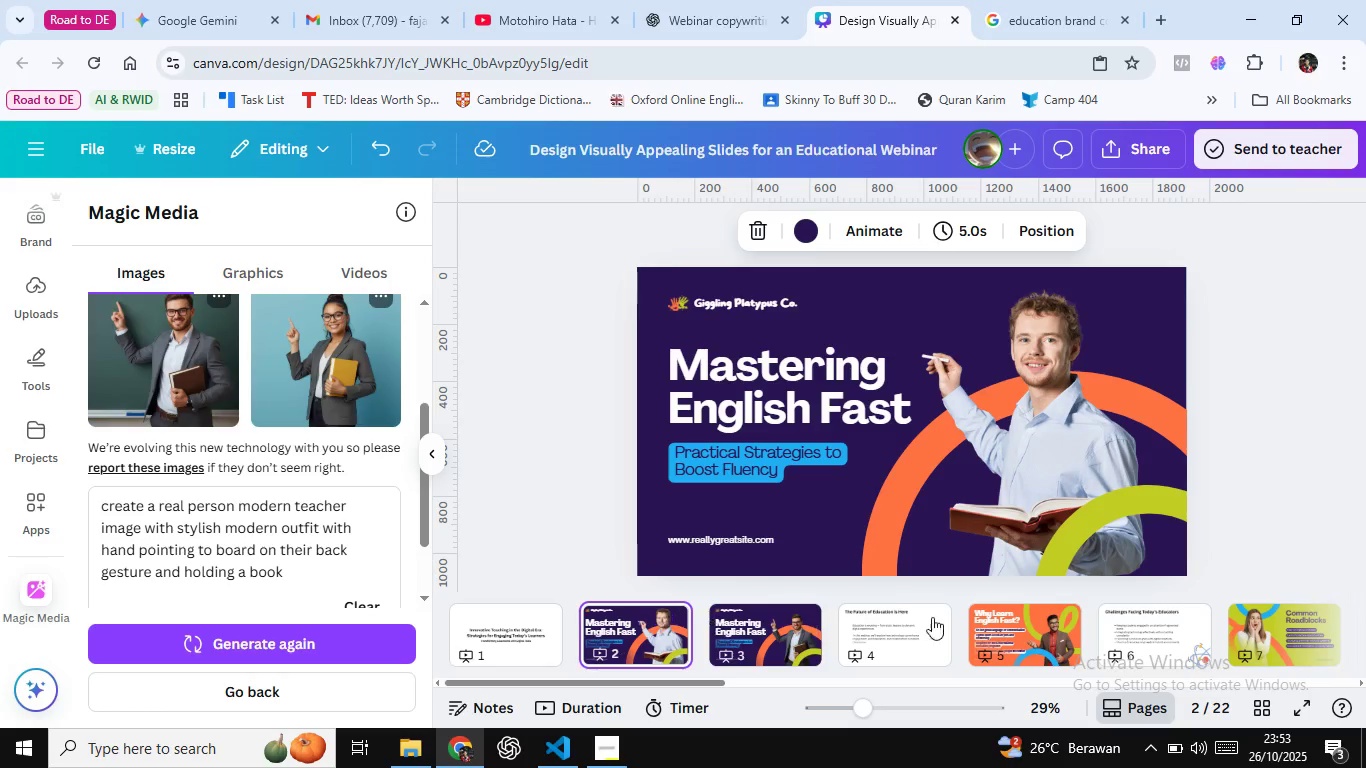 
wait(5.93)
 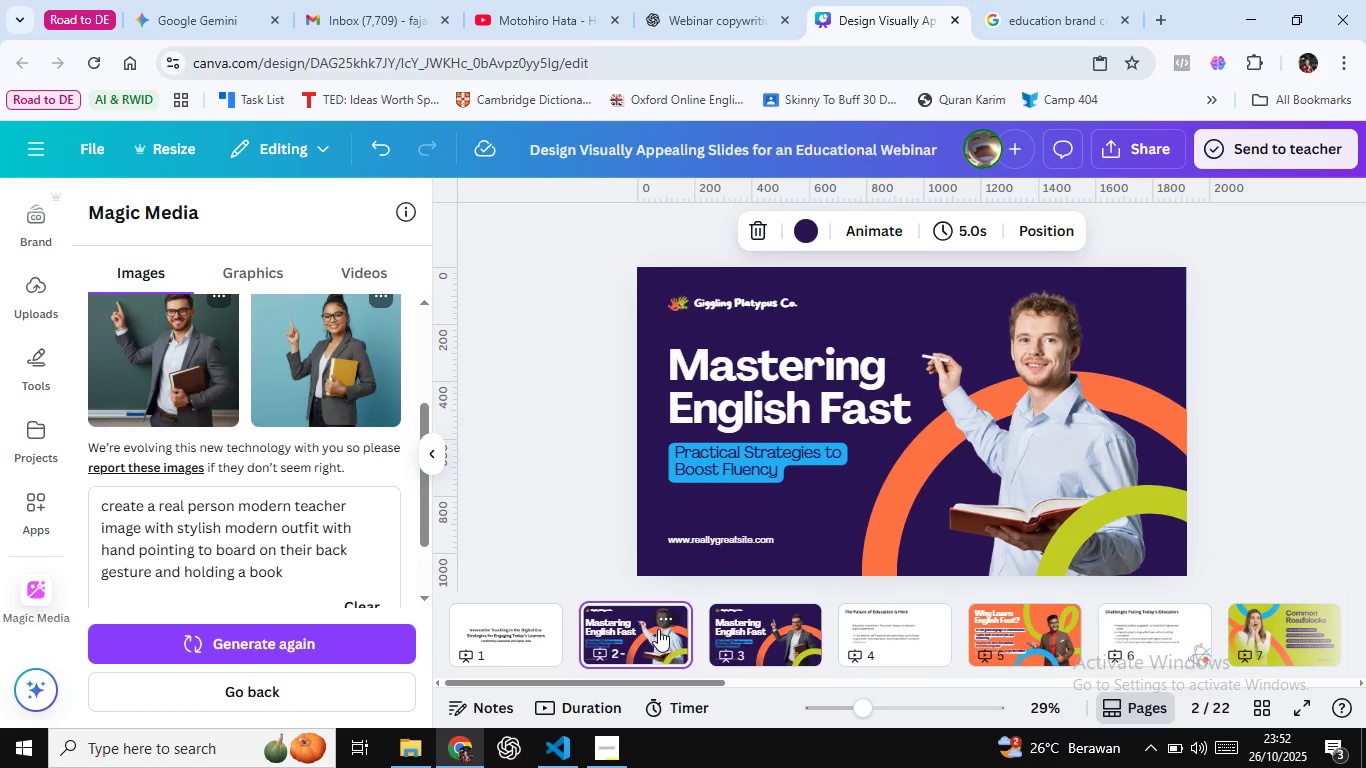 
mouse_move([842, 610])
 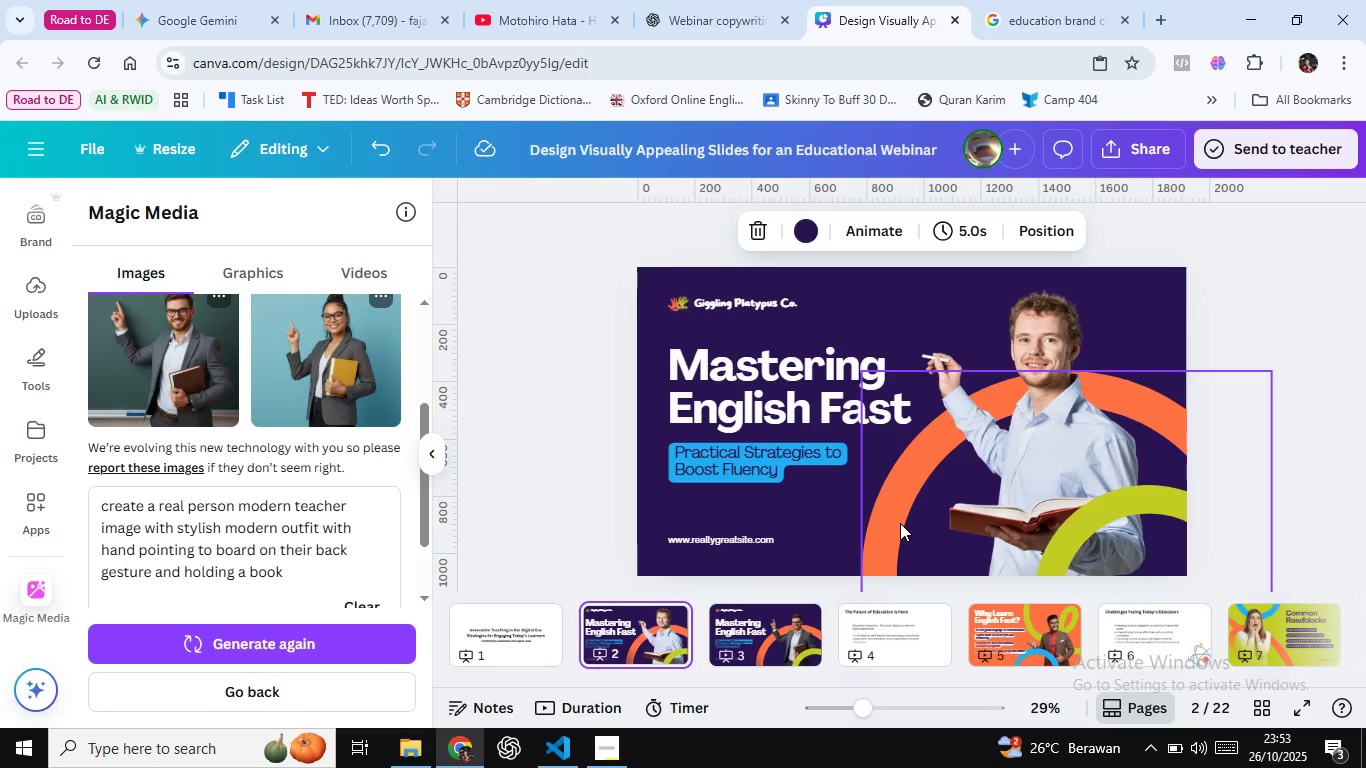 
left_click([900, 523])
 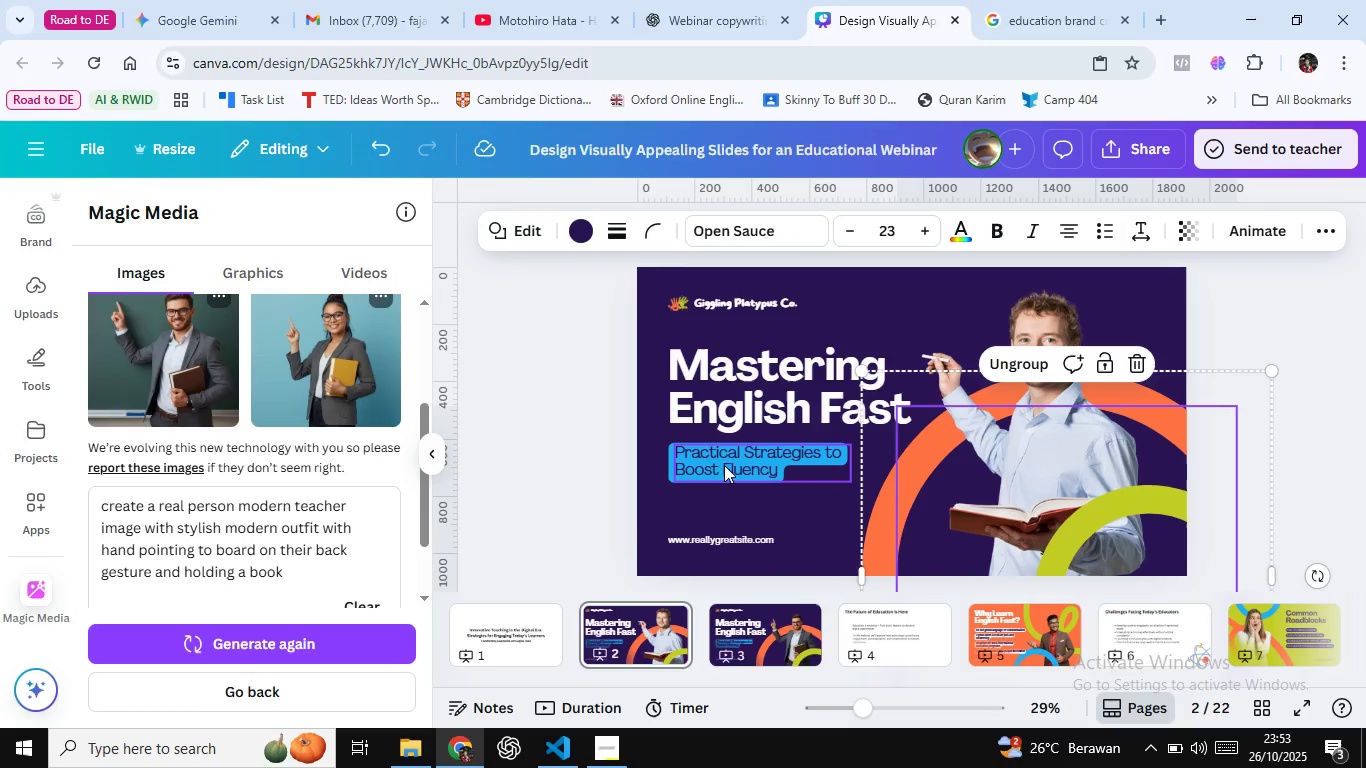 
wait(9.82)
 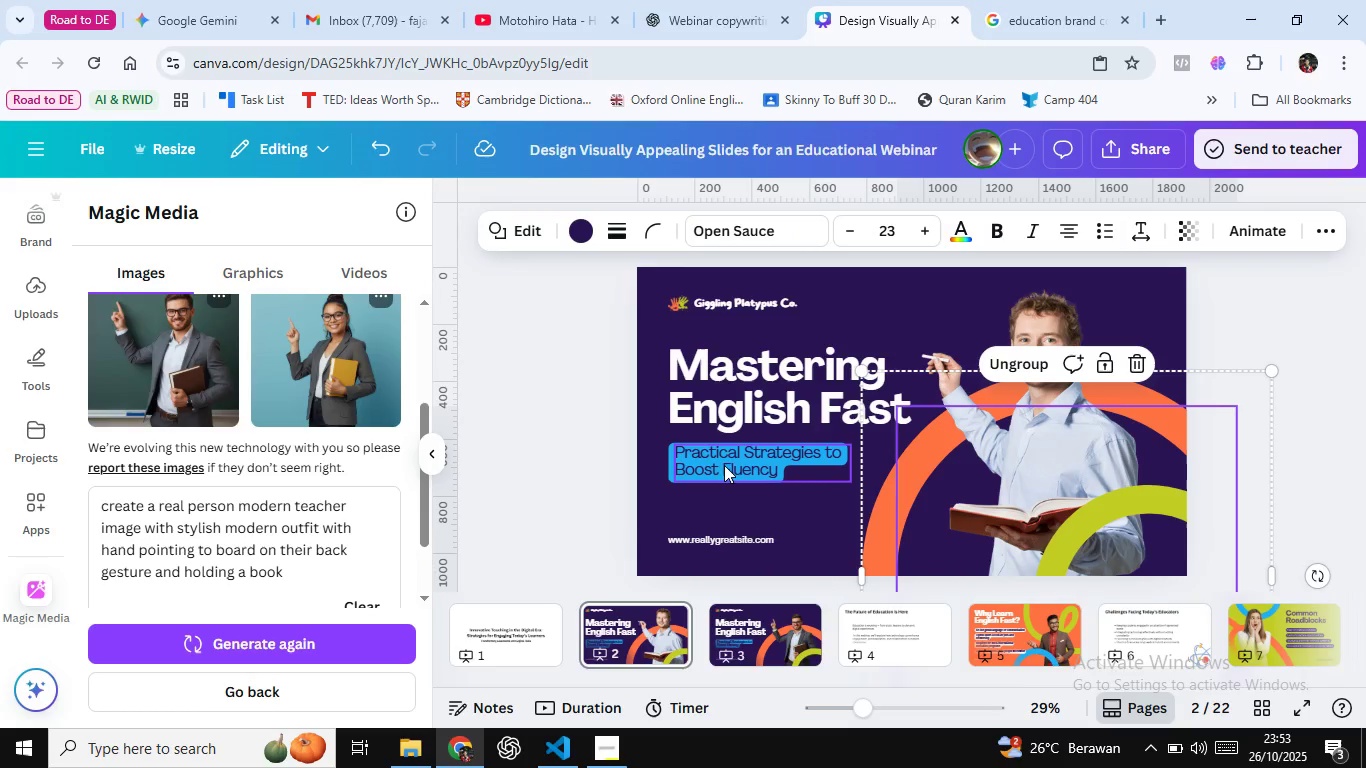 
left_click([611, 736])